 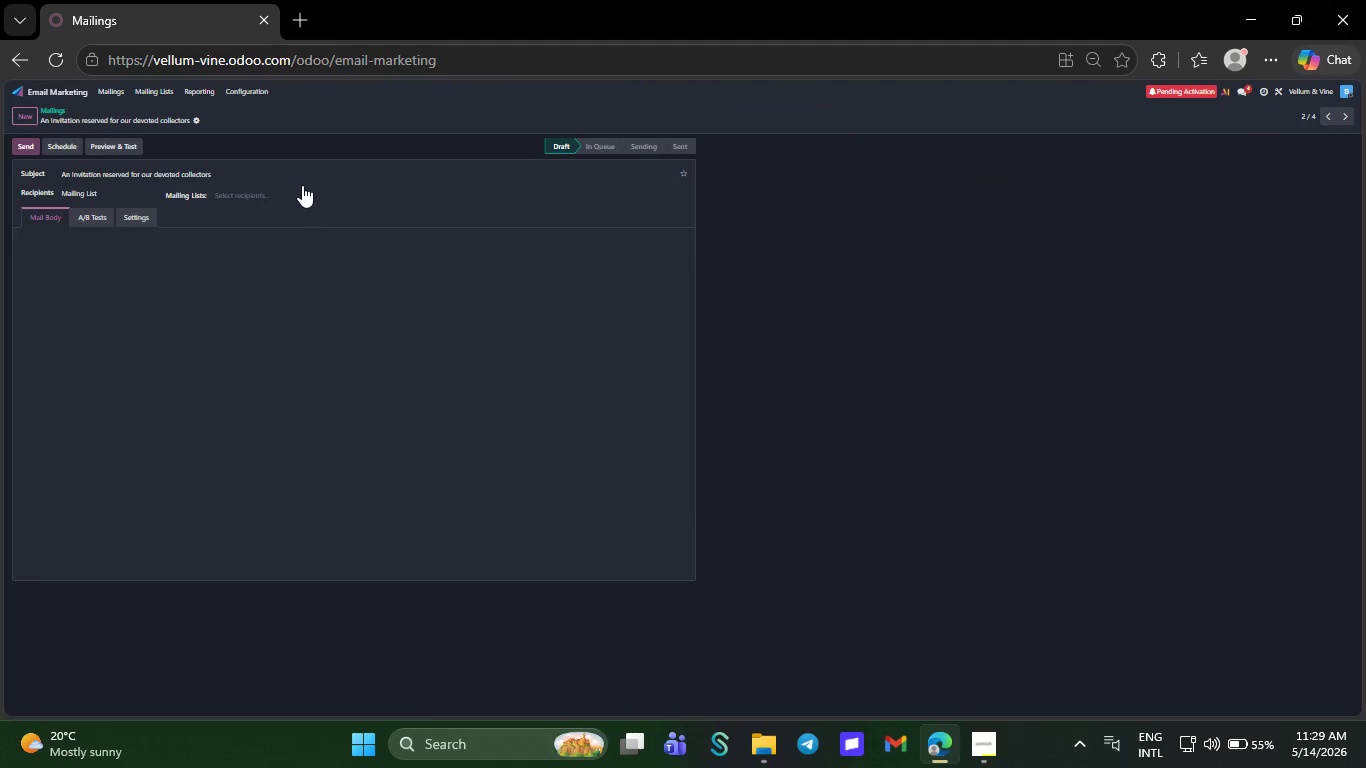 
left_click([665, 238])
 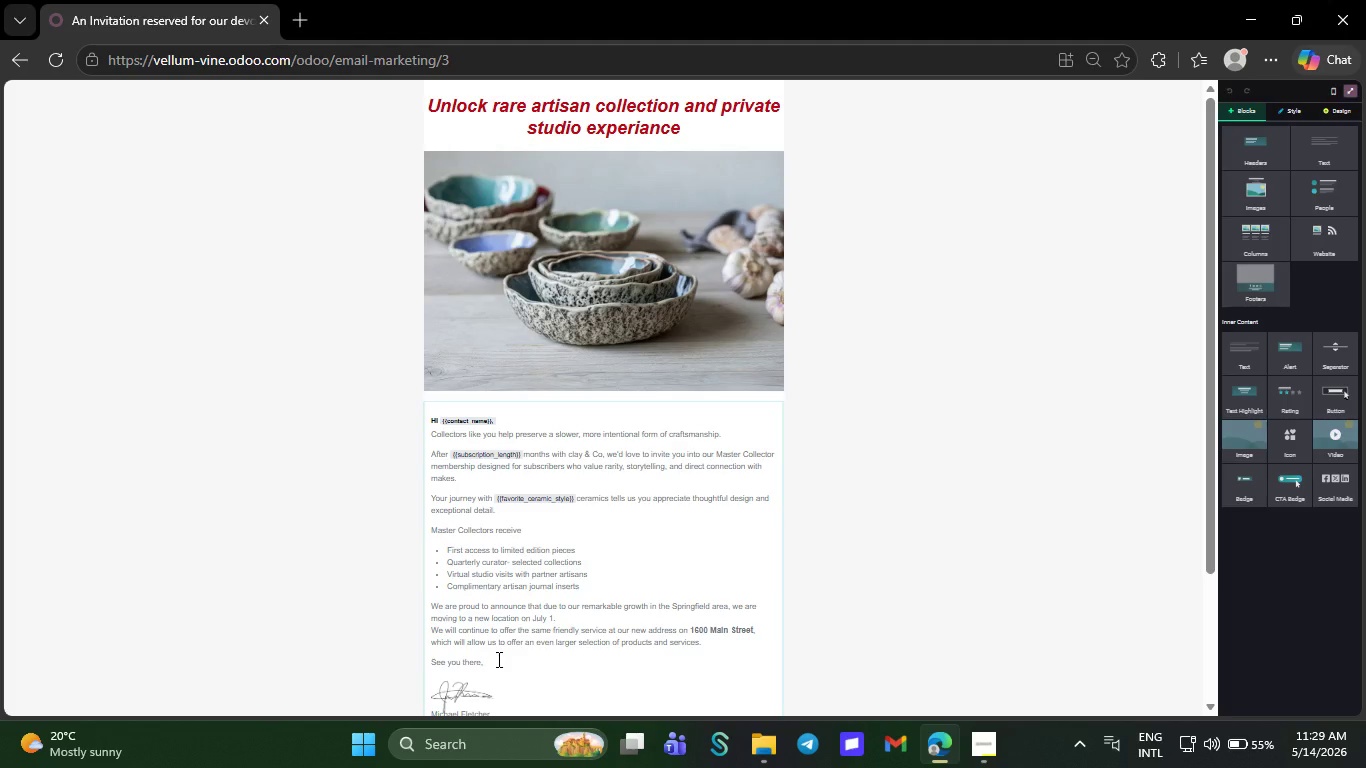 
left_click_drag(start_coordinate=[497, 659], to_coordinate=[427, 610])
 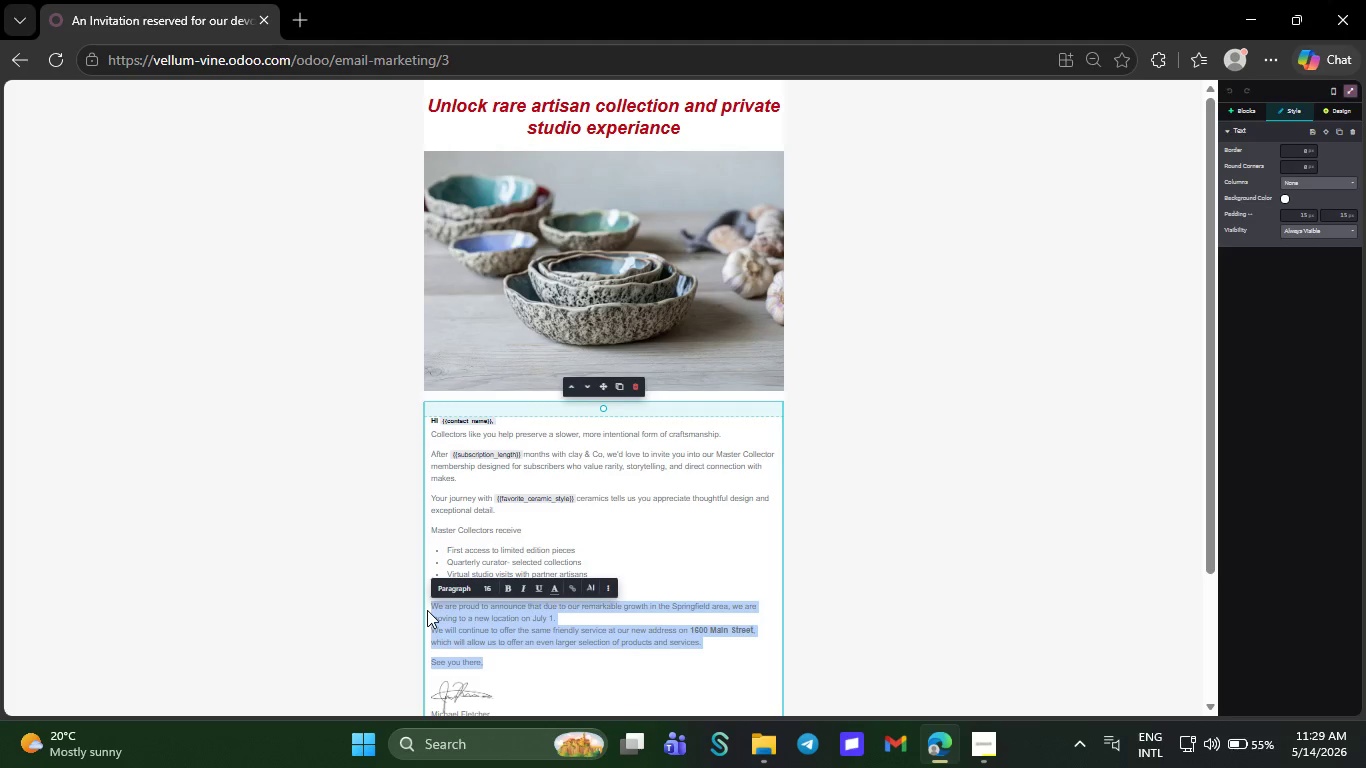 
key(Backspace)
 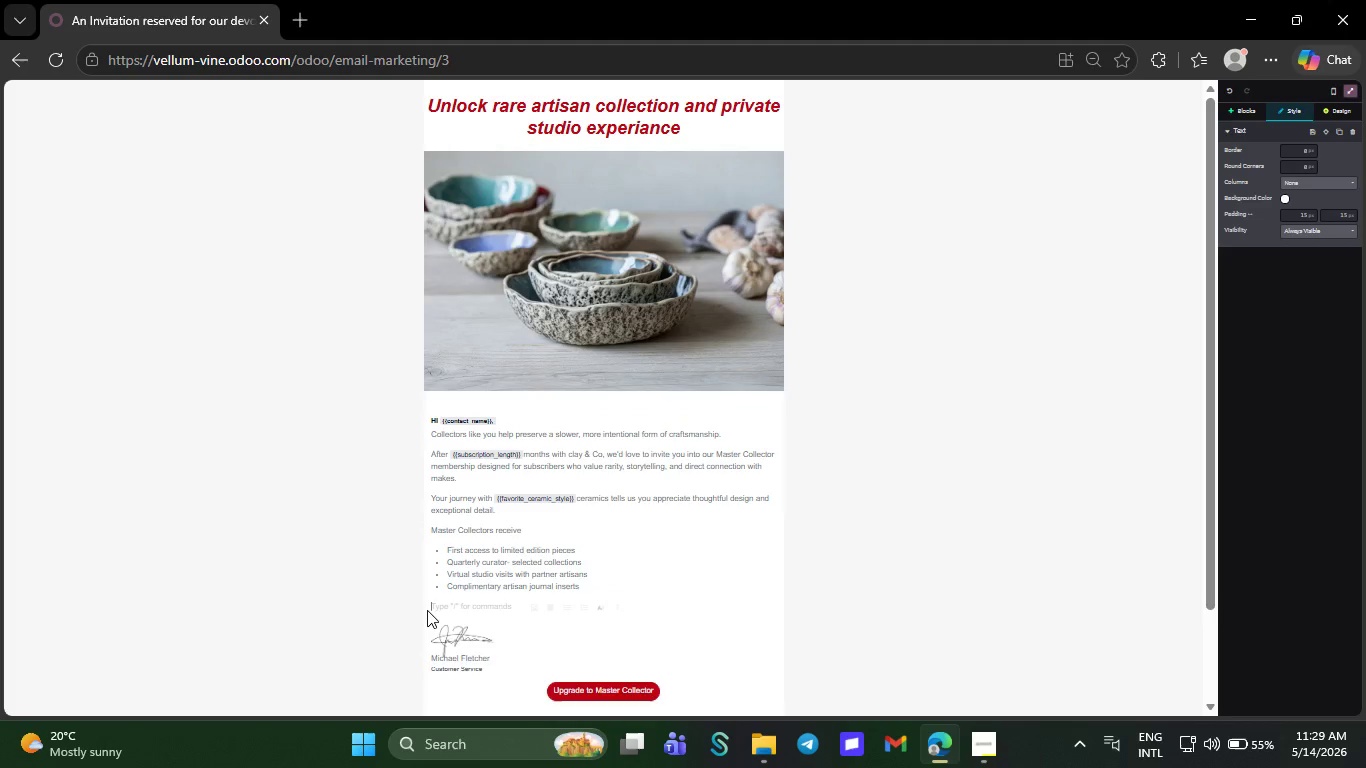 
key(Backspace)
 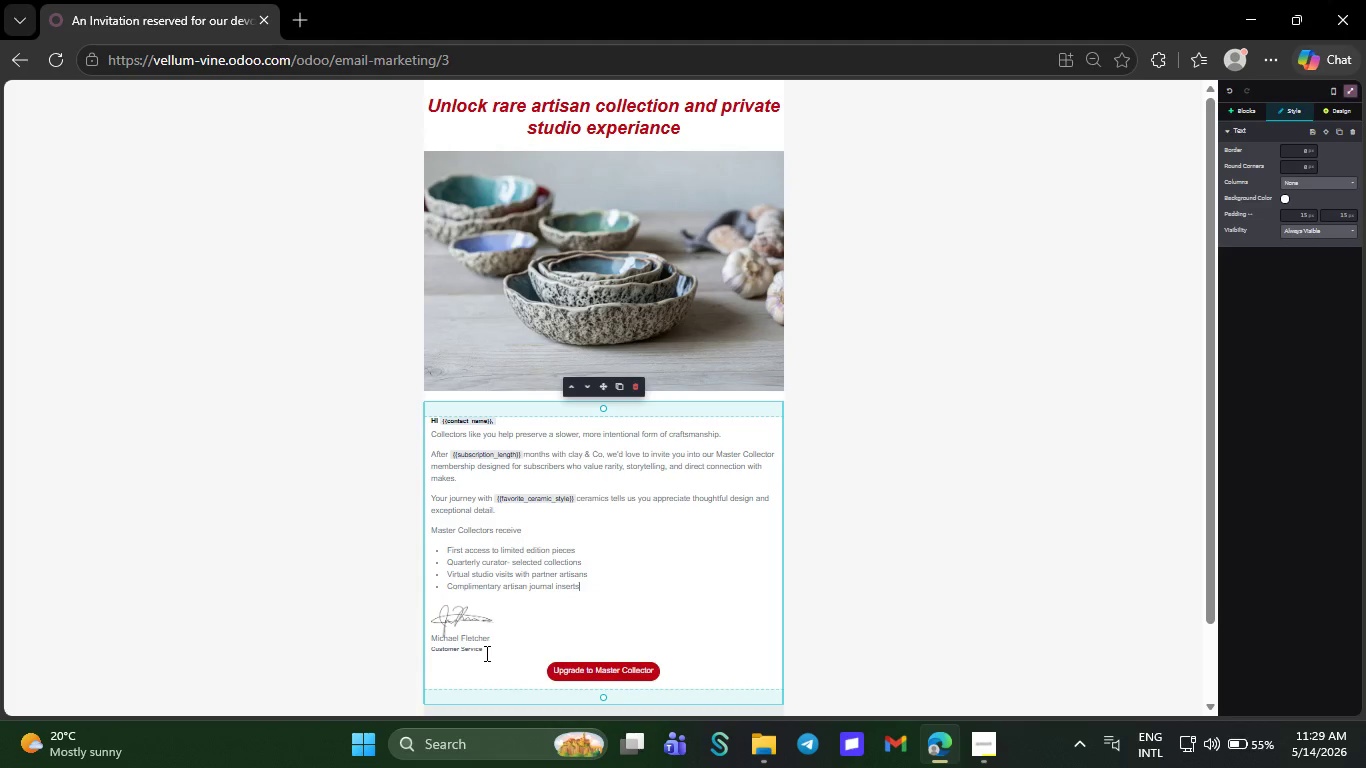 
left_click_drag(start_coordinate=[485, 653], to_coordinate=[437, 606])
 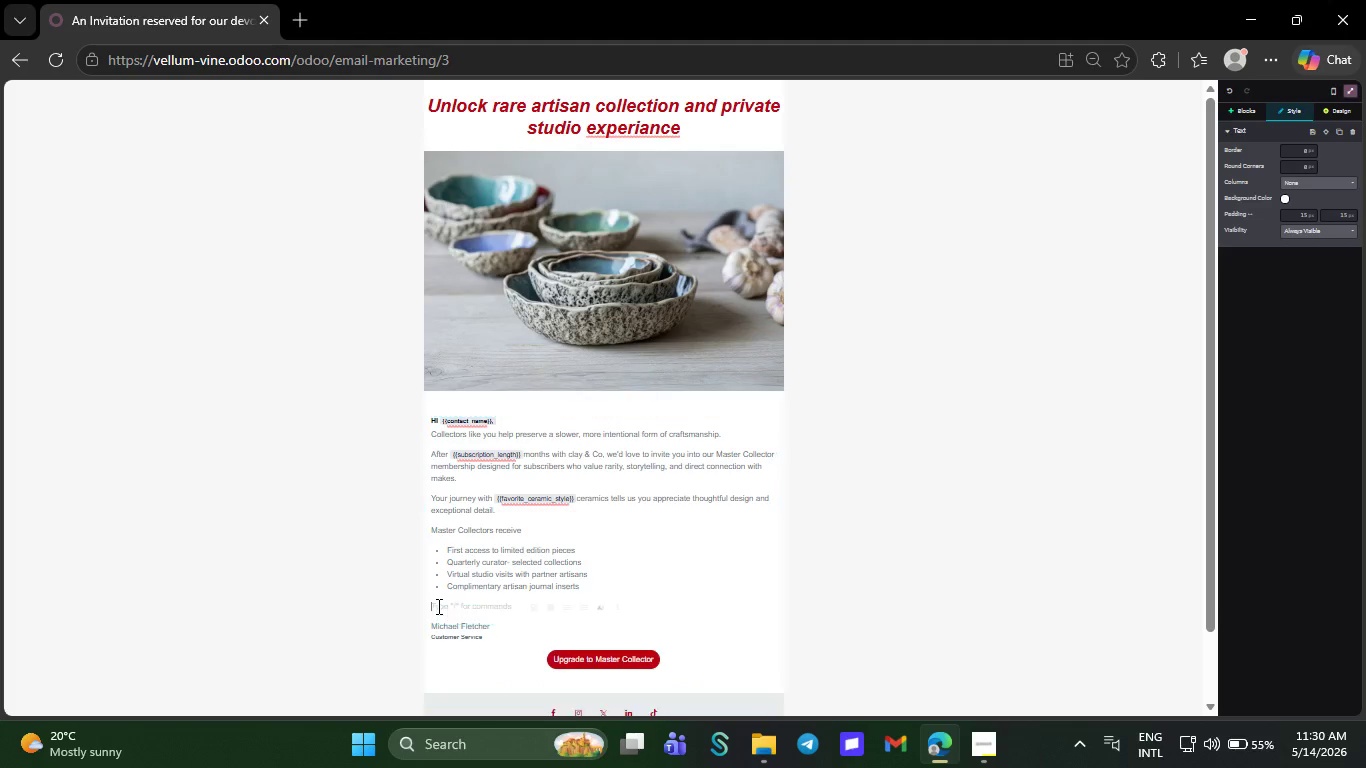 
key(Backspace)
 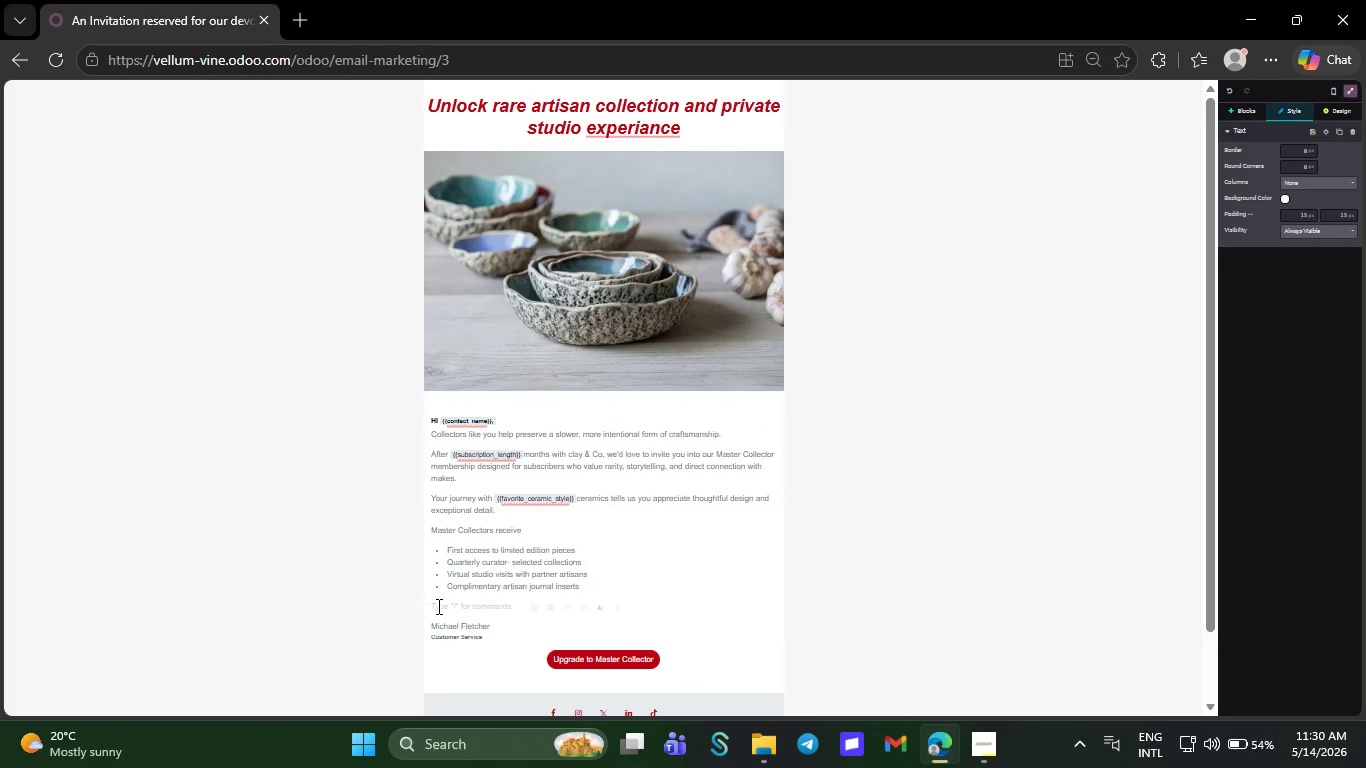 
key(Backspace)
 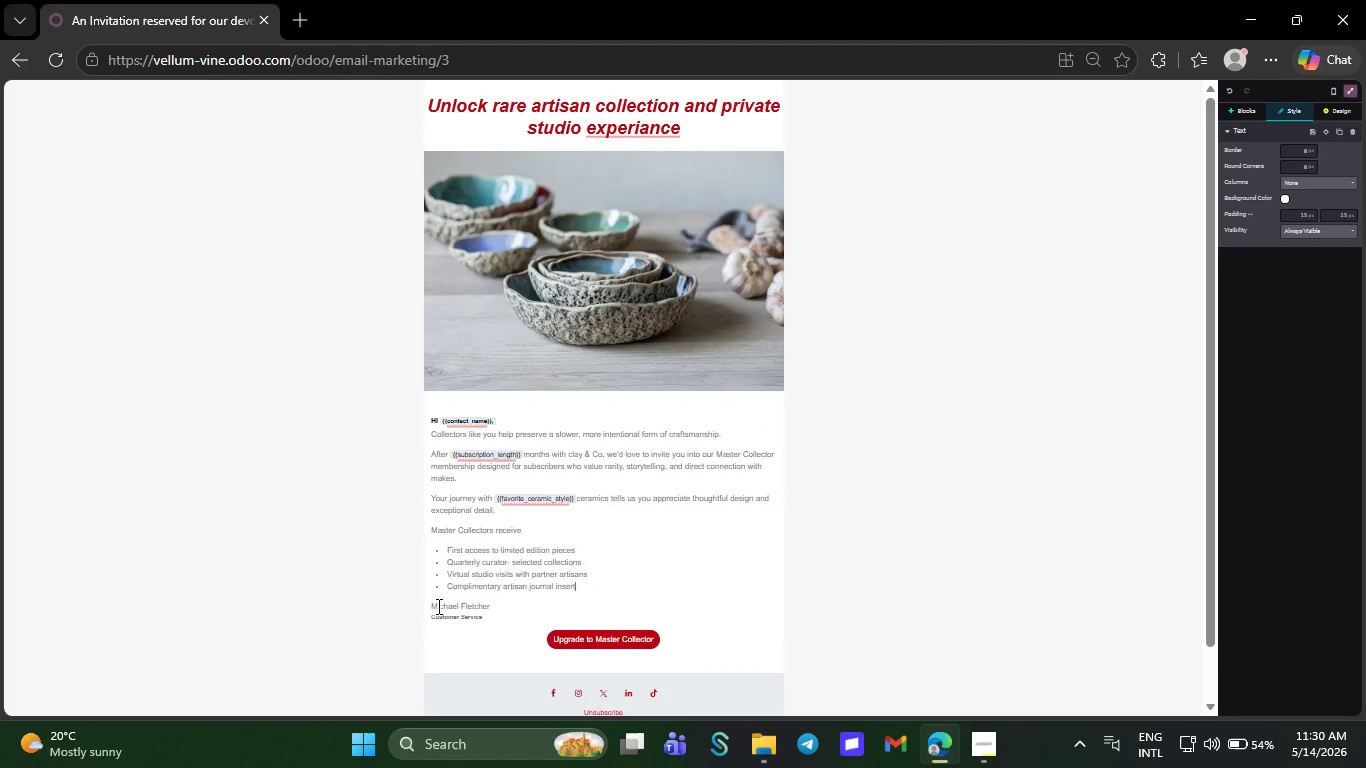 
key(Backspace)
 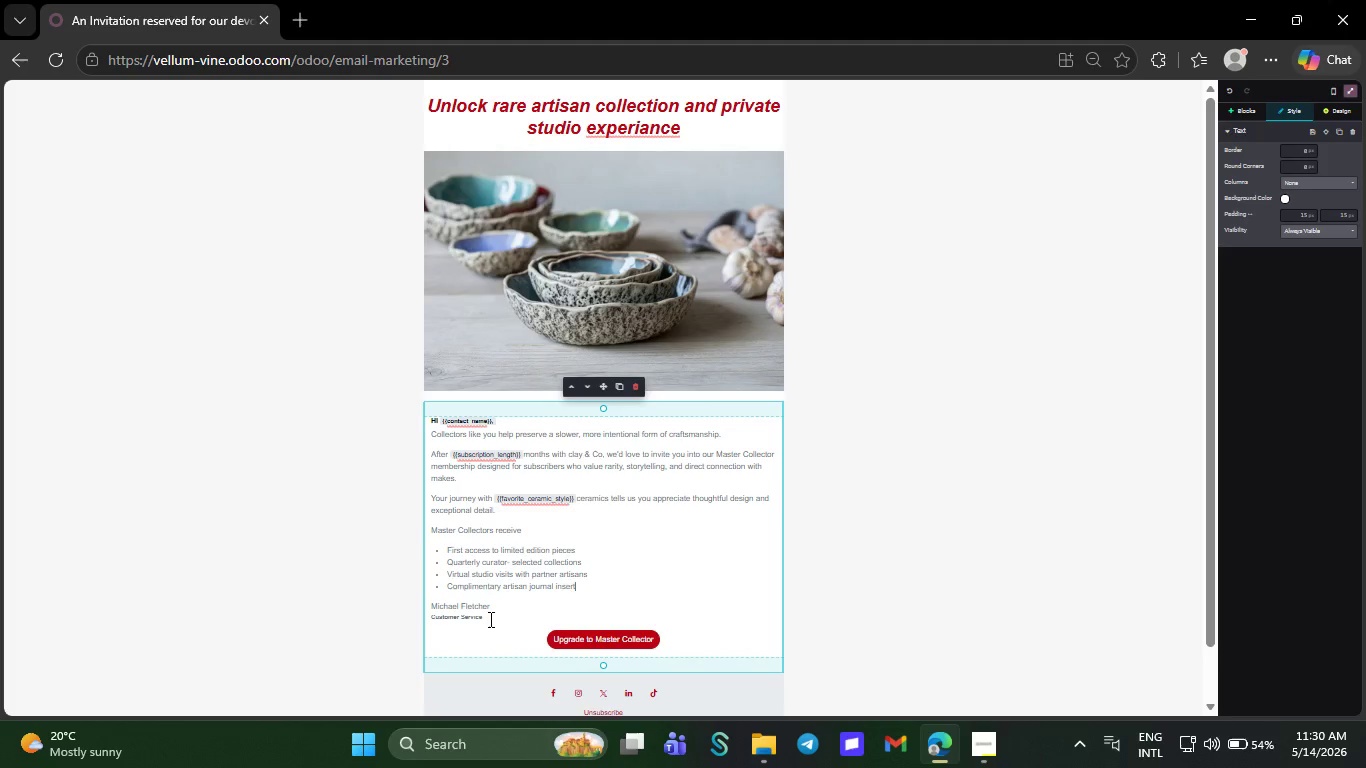 
left_click_drag(start_coordinate=[489, 619], to_coordinate=[419, 597])
 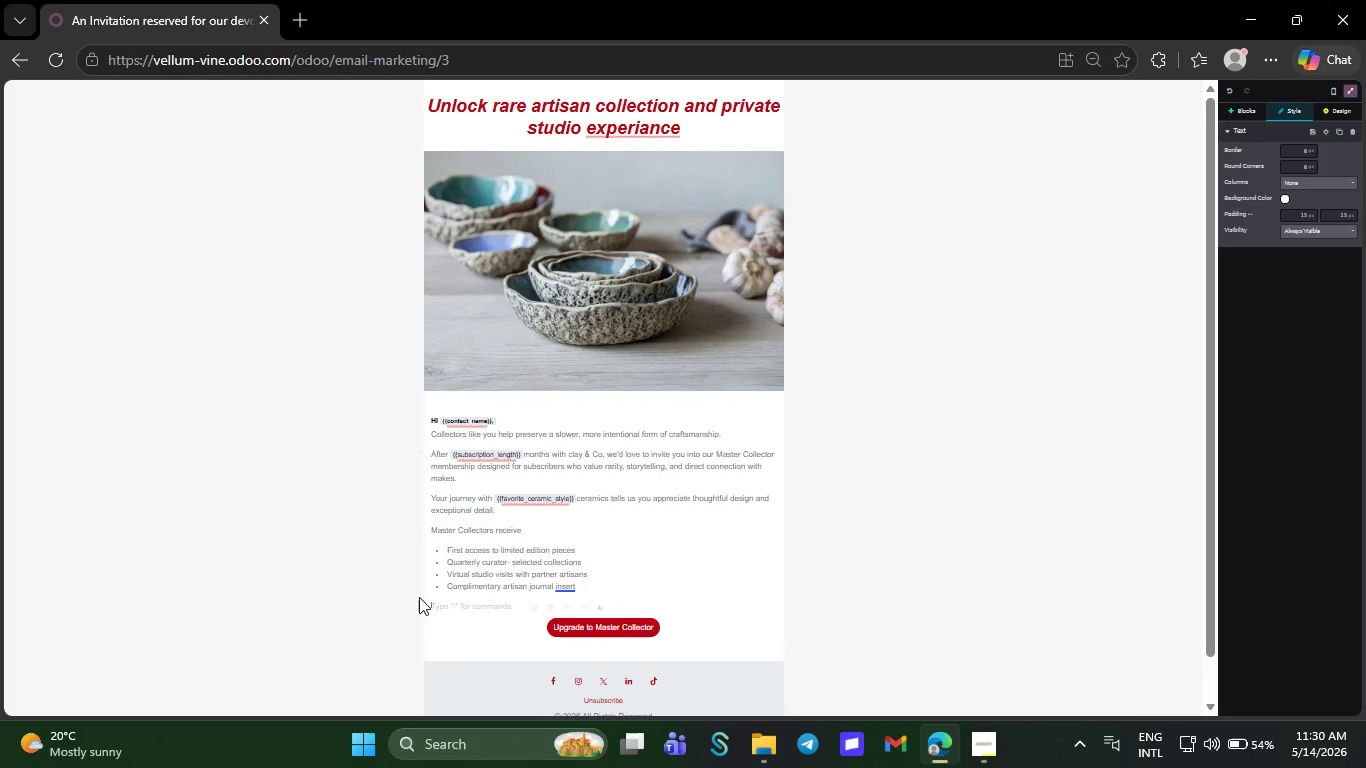 
key(Backspace)
 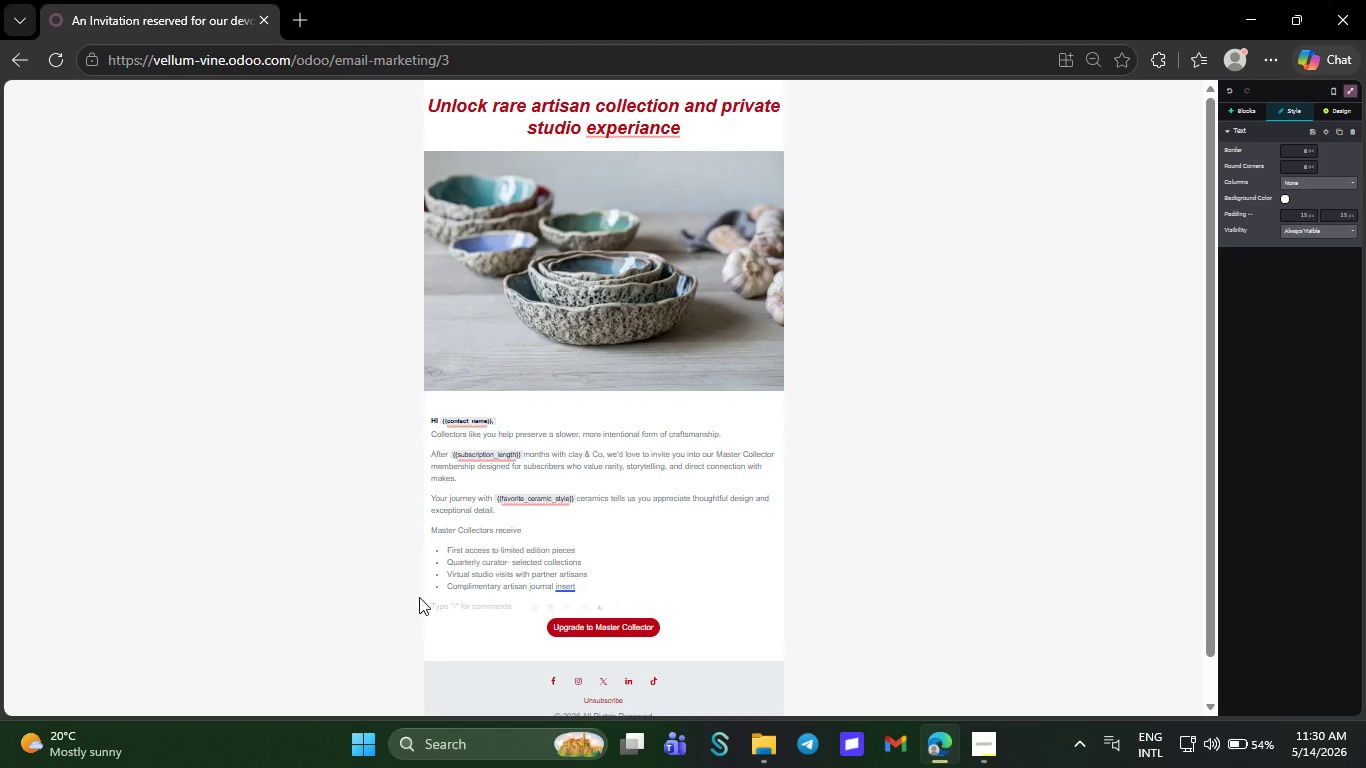 
key(Backspace)
 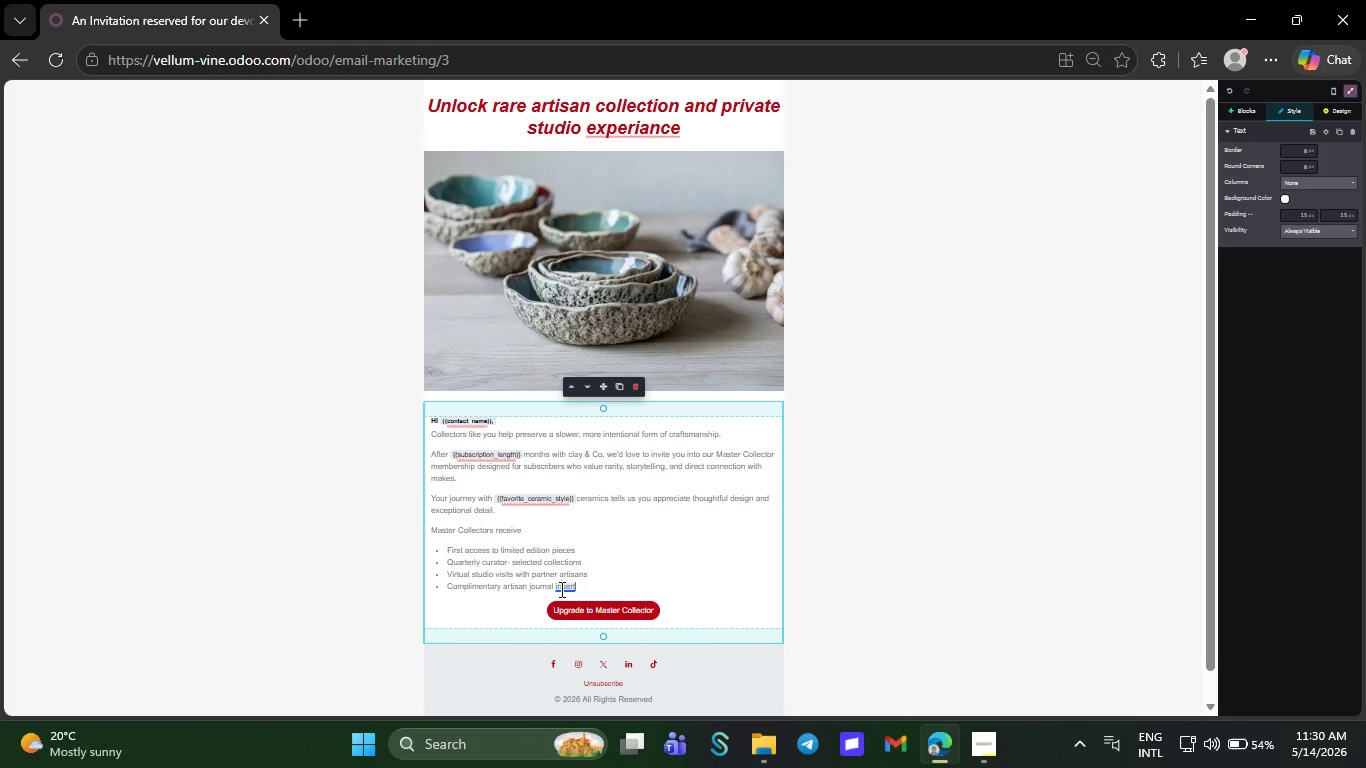 
right_click([560, 589])
 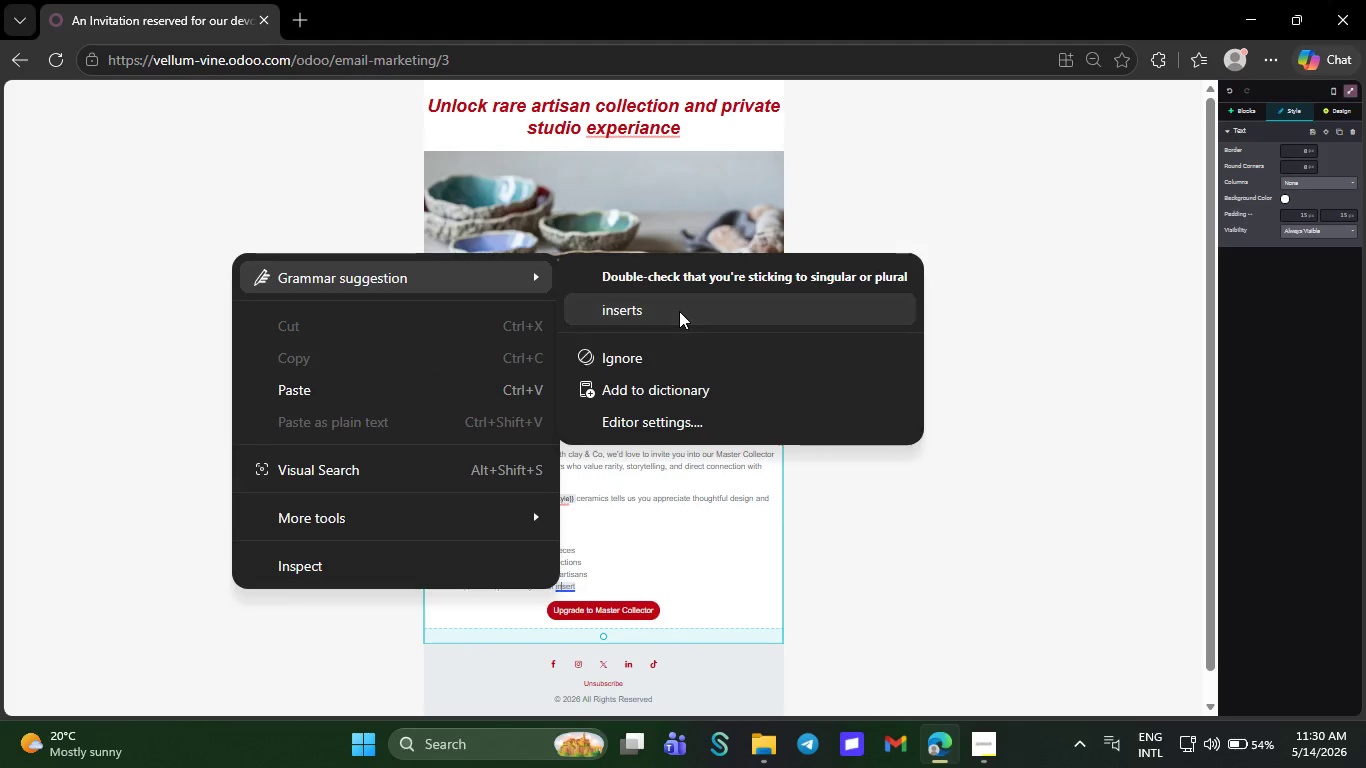 
left_click([679, 311])
 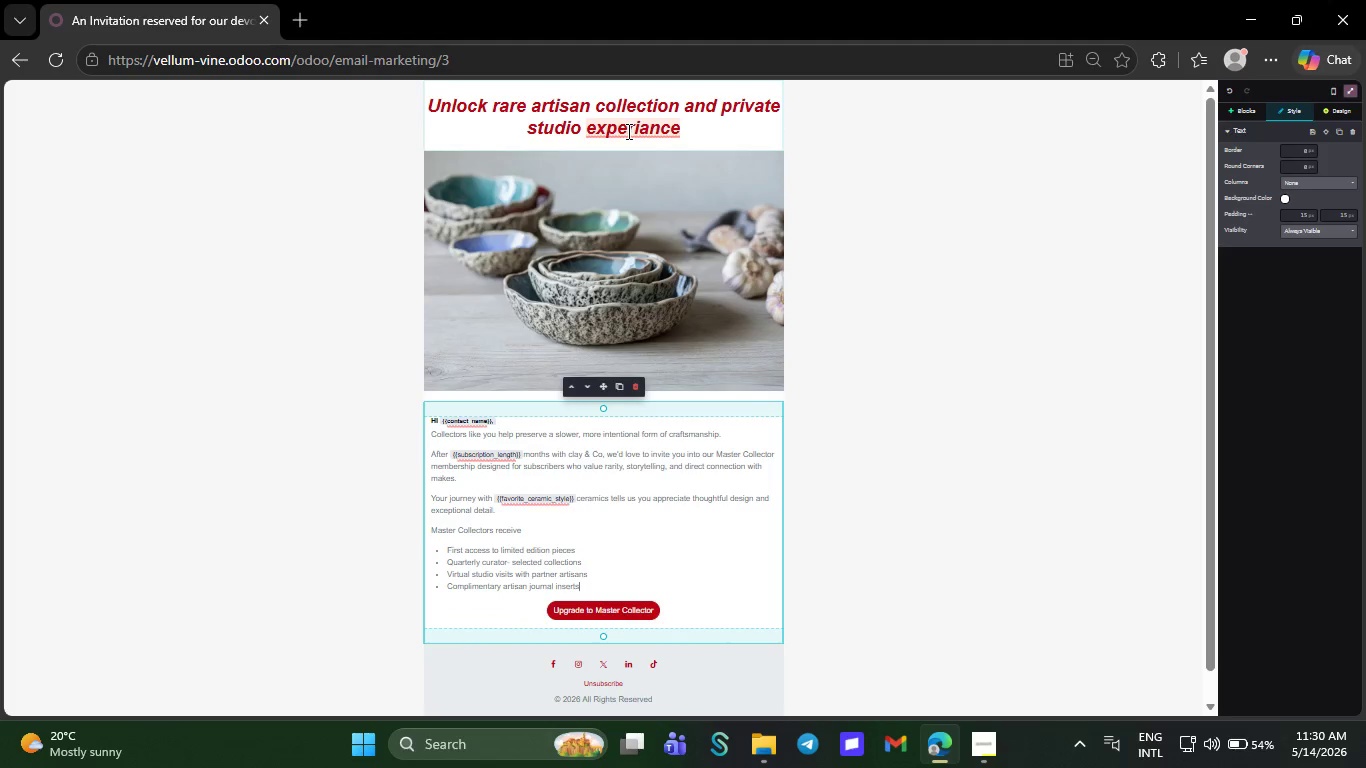 
right_click([627, 131])
 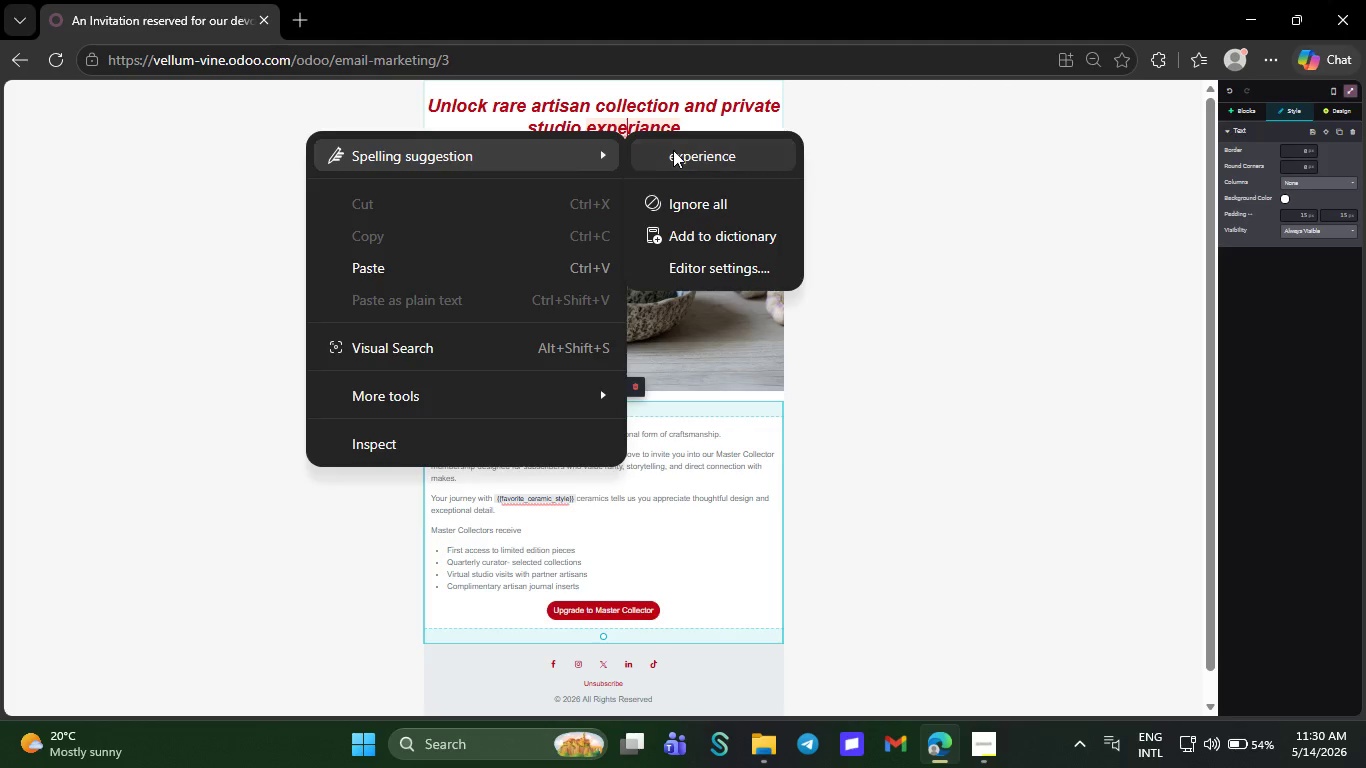 
left_click([673, 150])
 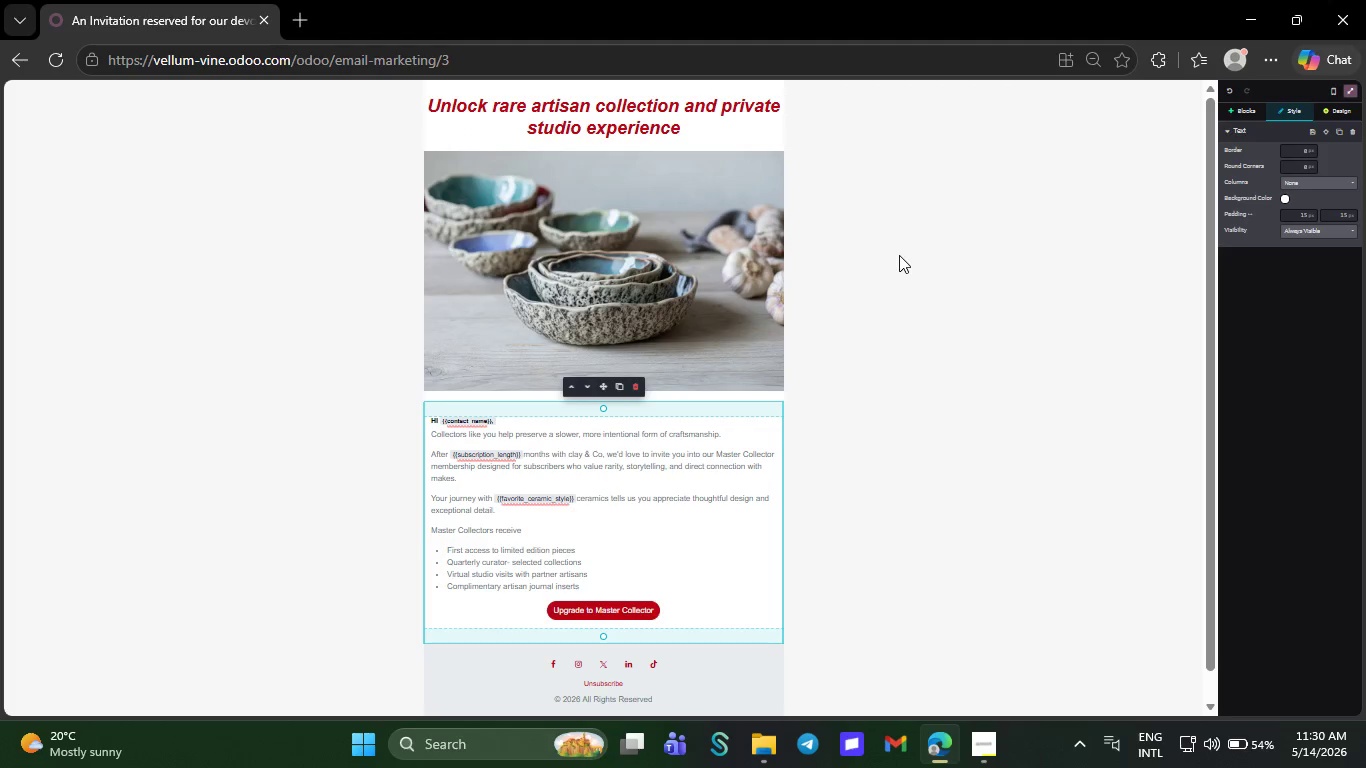 
left_click([899, 255])
 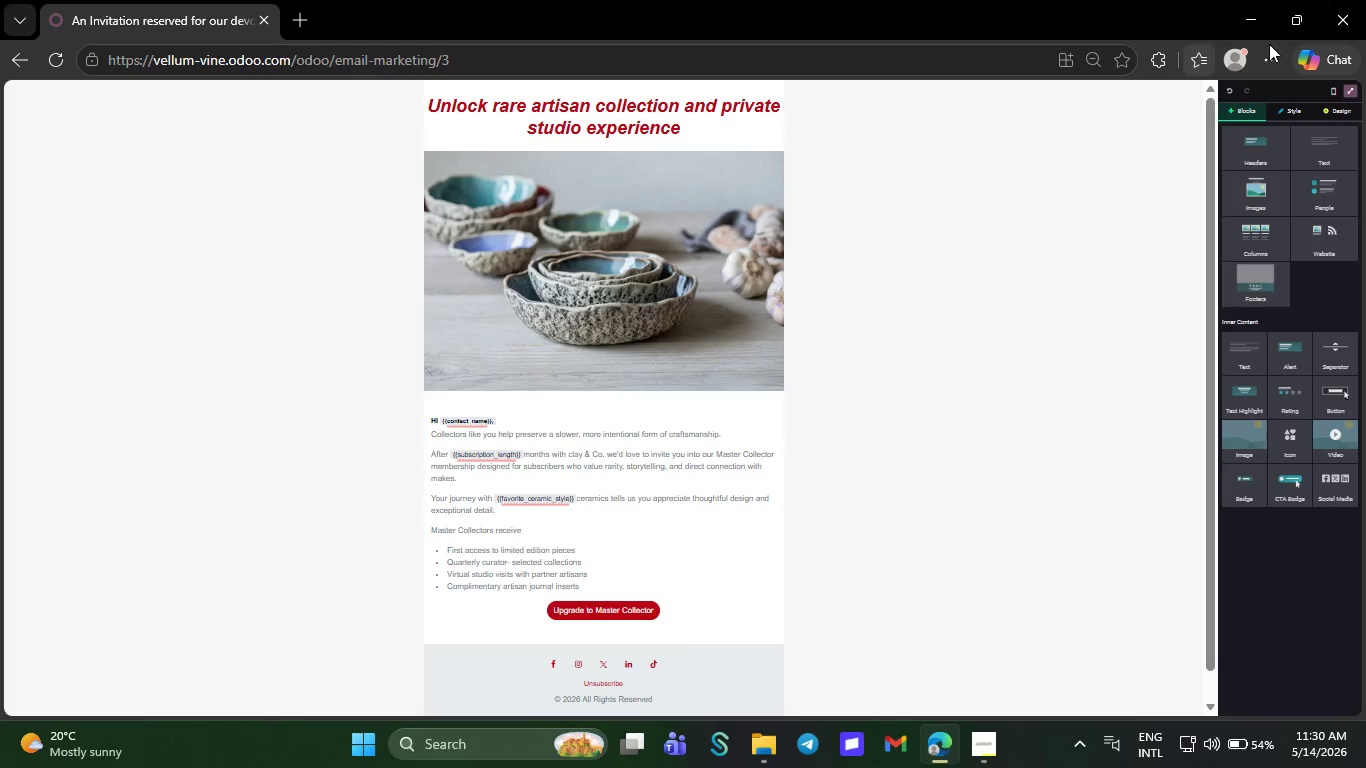 
left_click([1269, 60])
 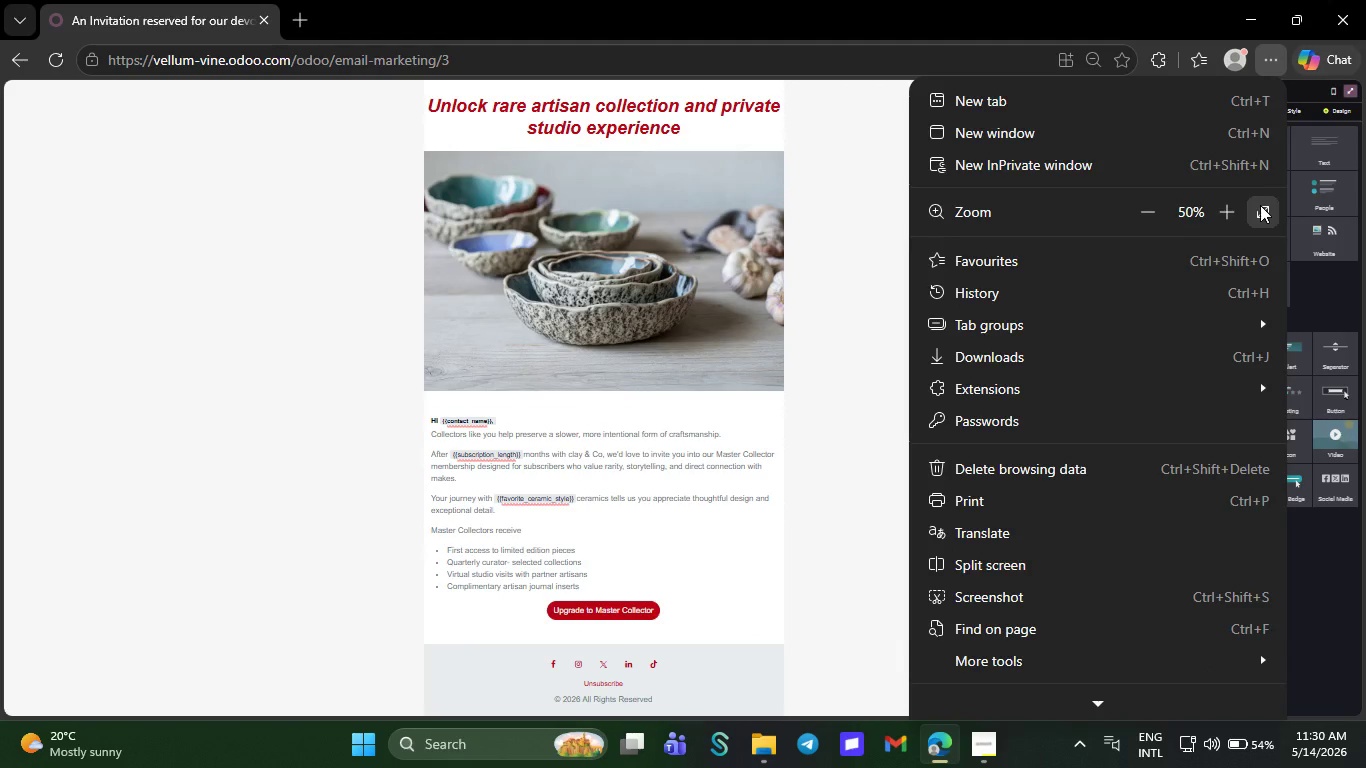 
left_click([1260, 205])
 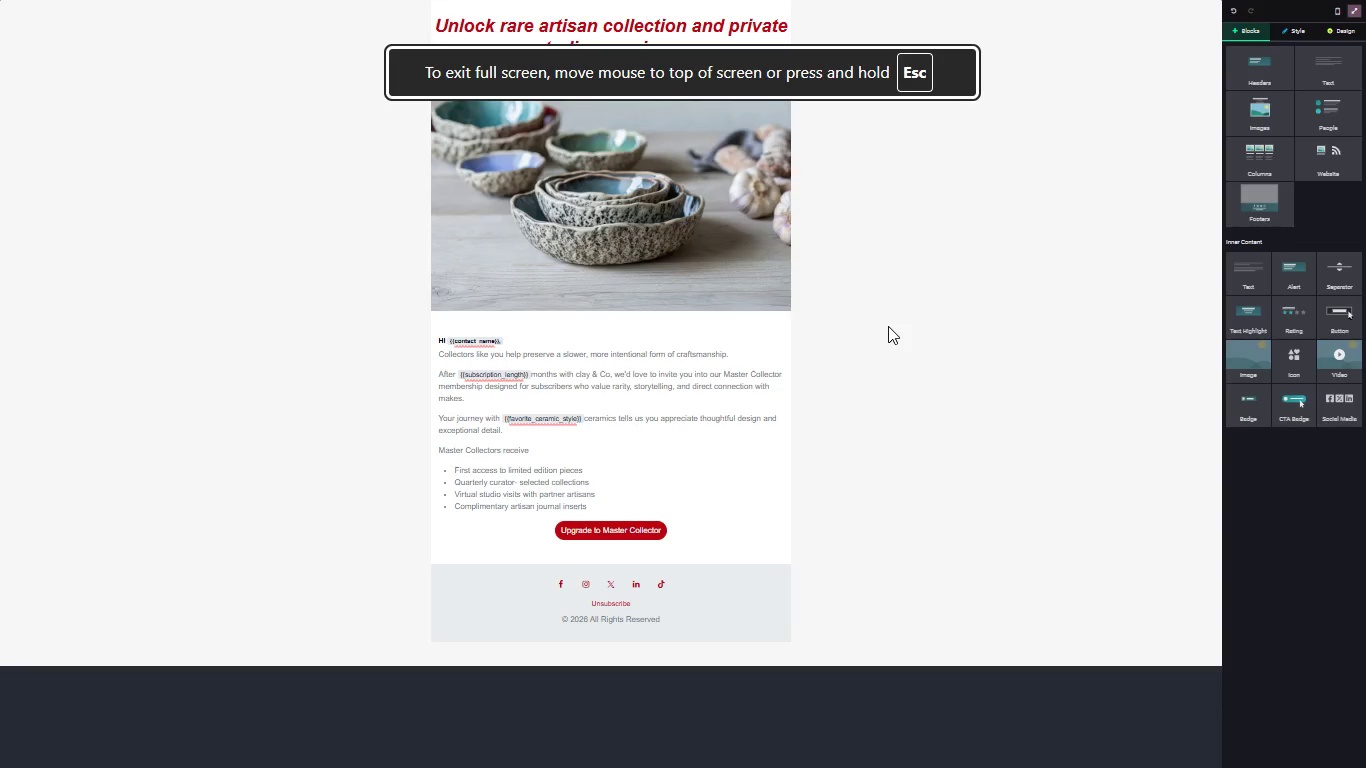 
key(Control+Equal)
 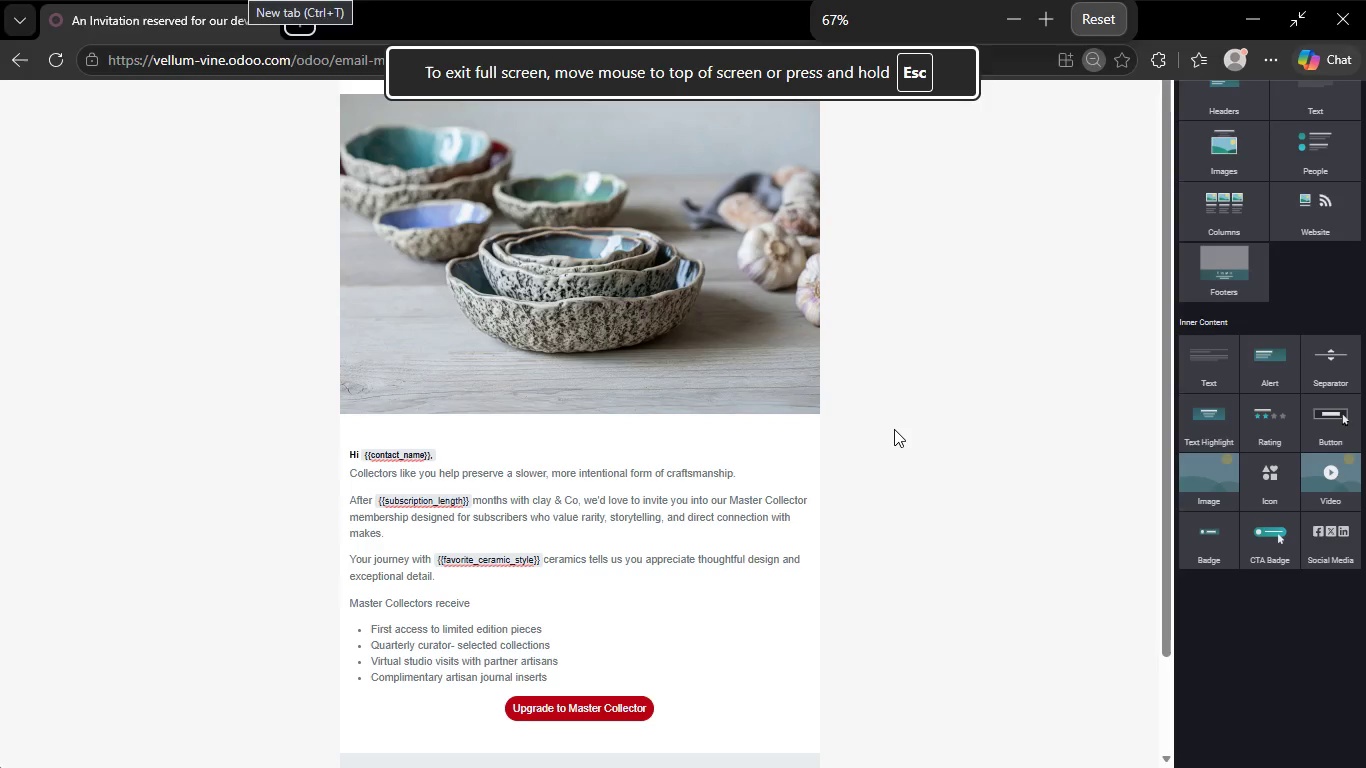 
left_click([894, 429])
 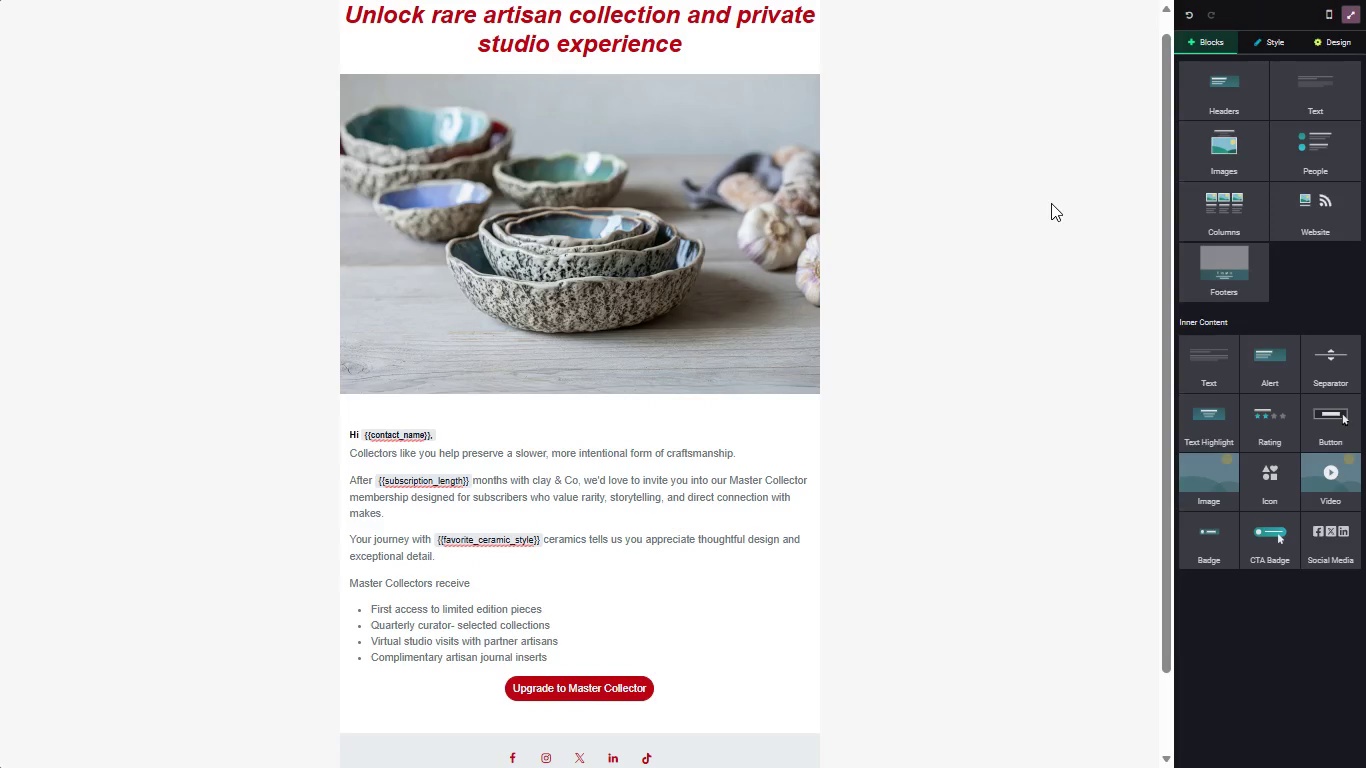 
wait(5.92)
 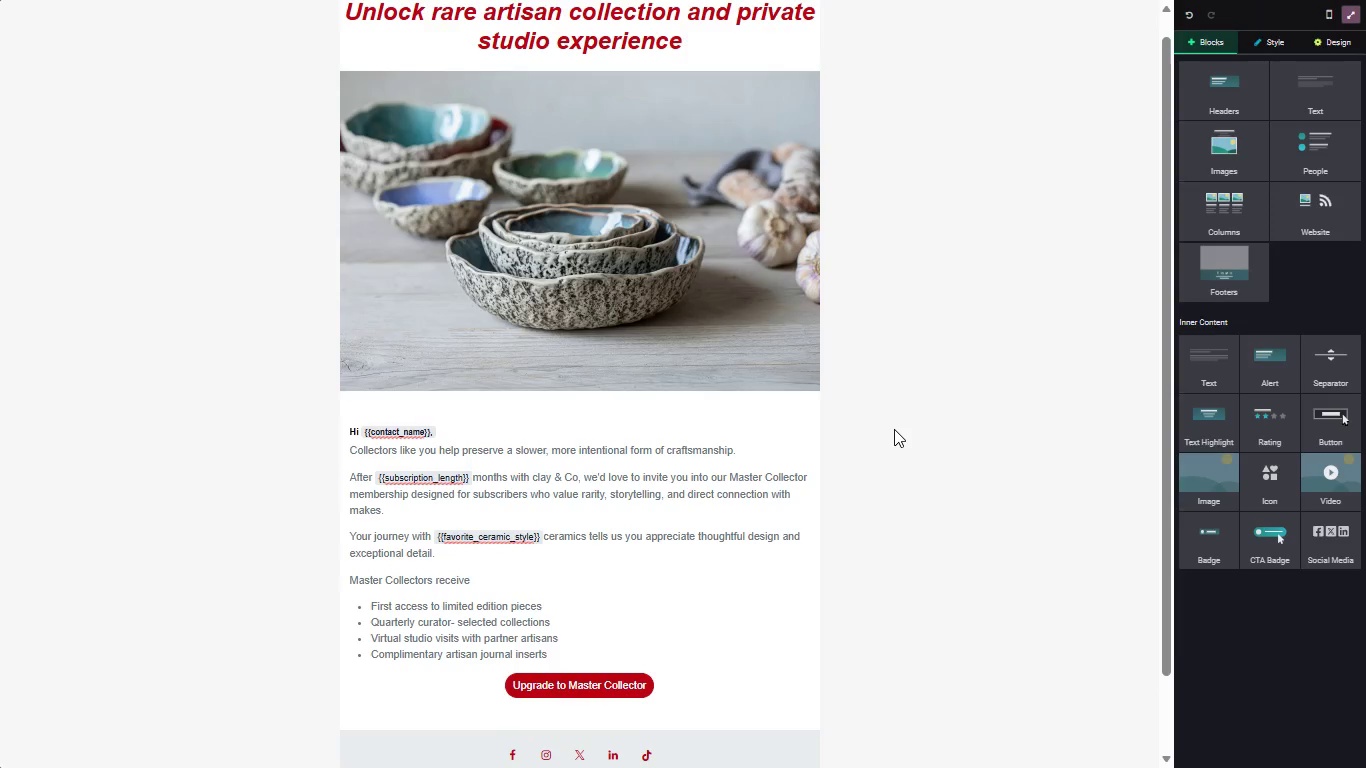 
key(Meta+PrintScreen)
 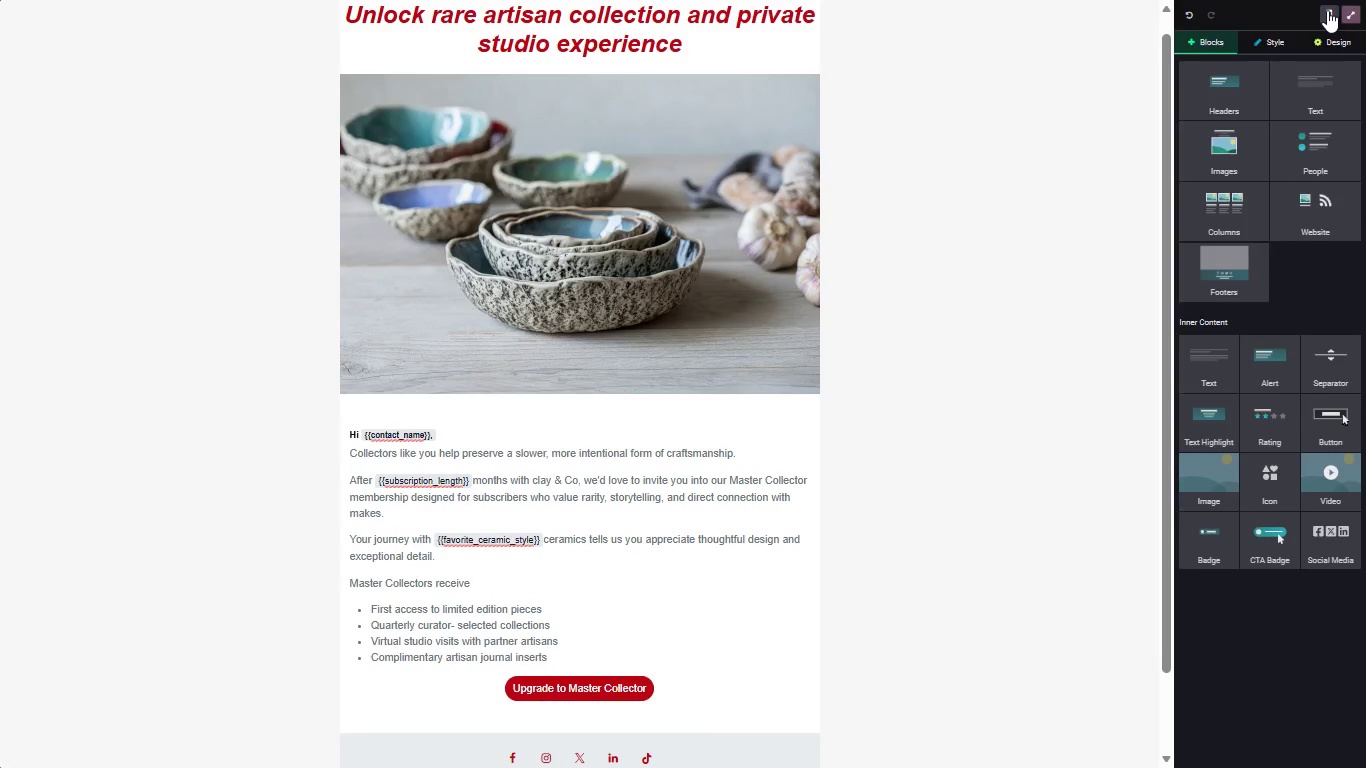 
left_click([1355, 17])
 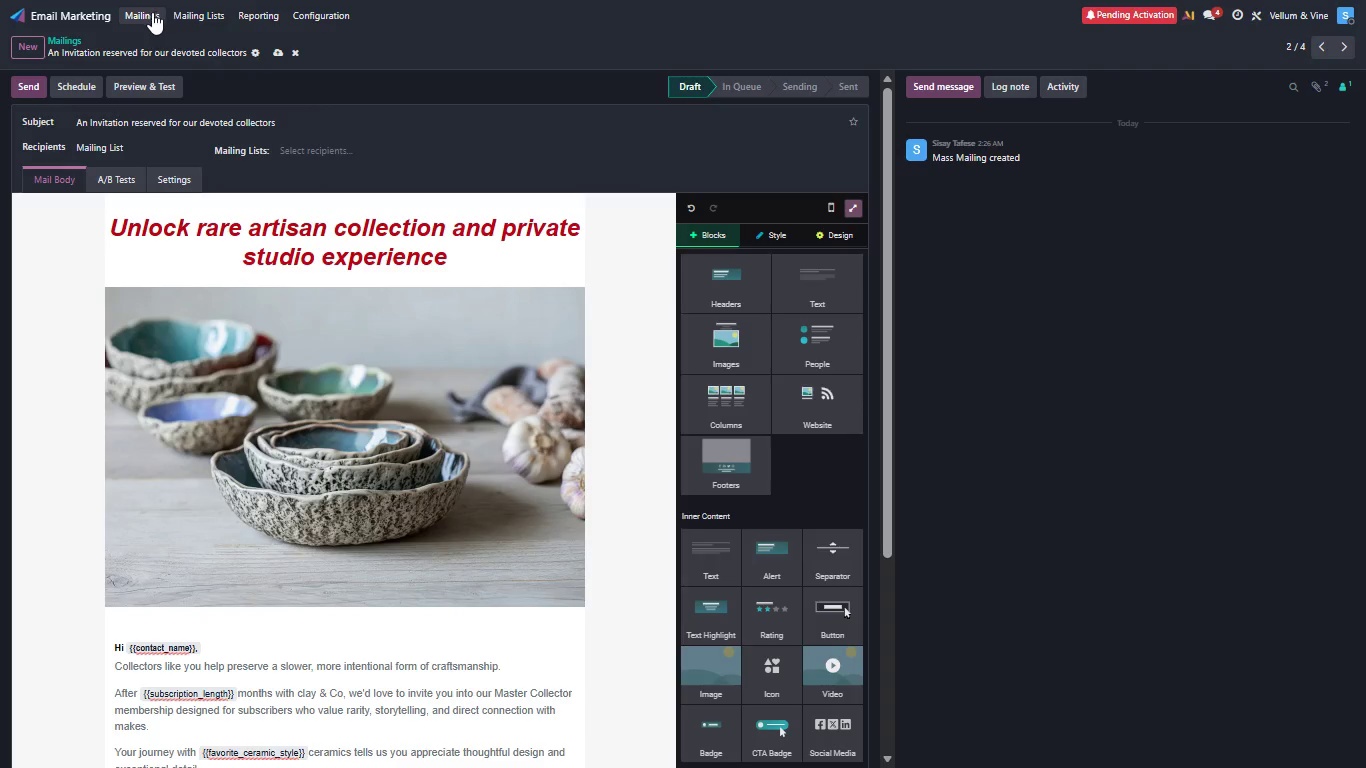 
left_click([152, 12])
 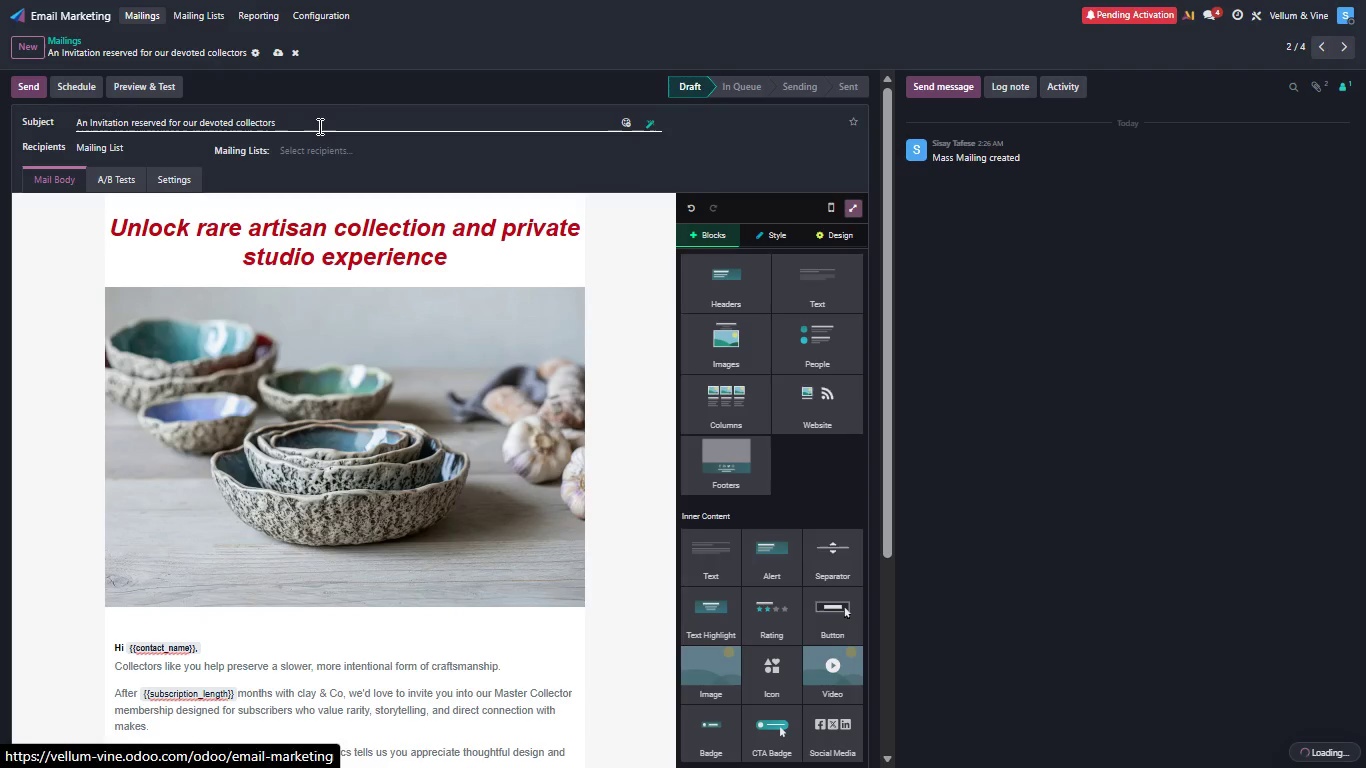 
mouse_move([330, 142])
 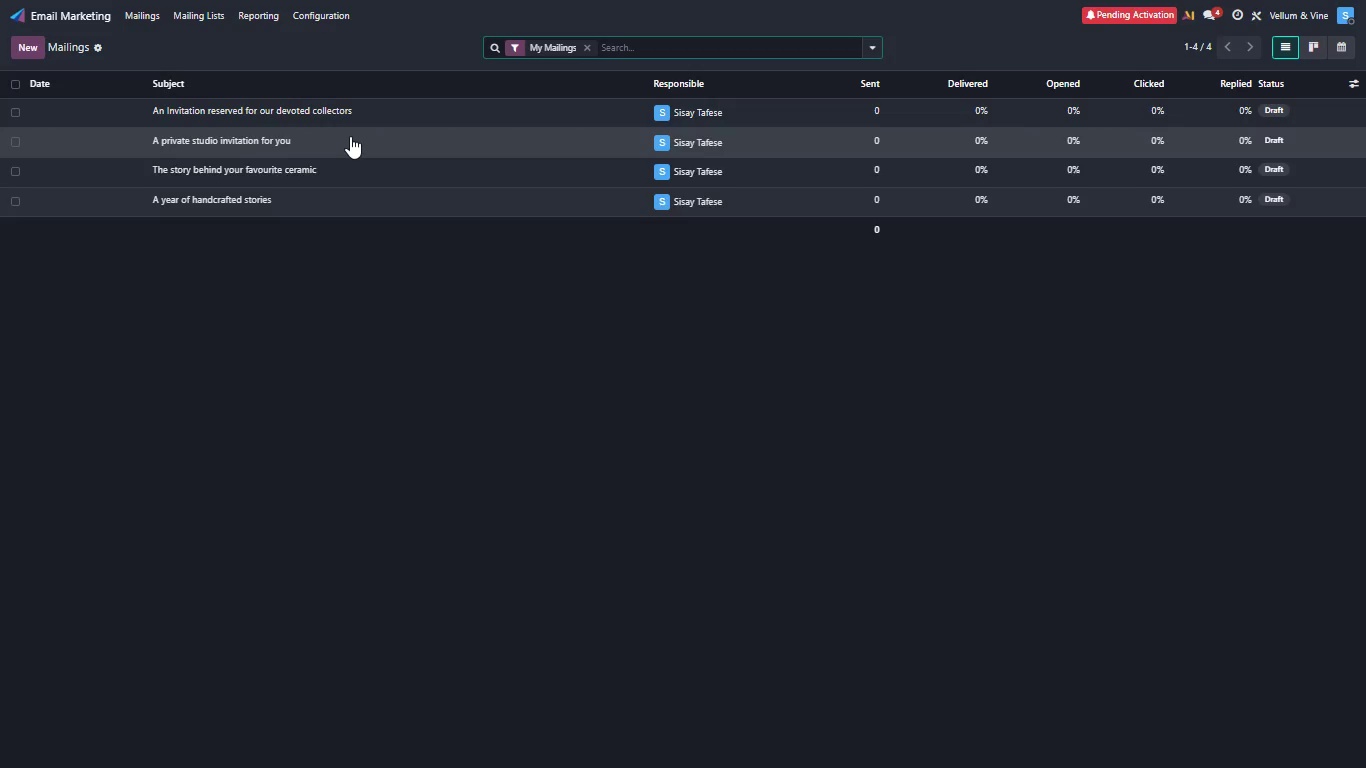 
left_click([350, 136])
 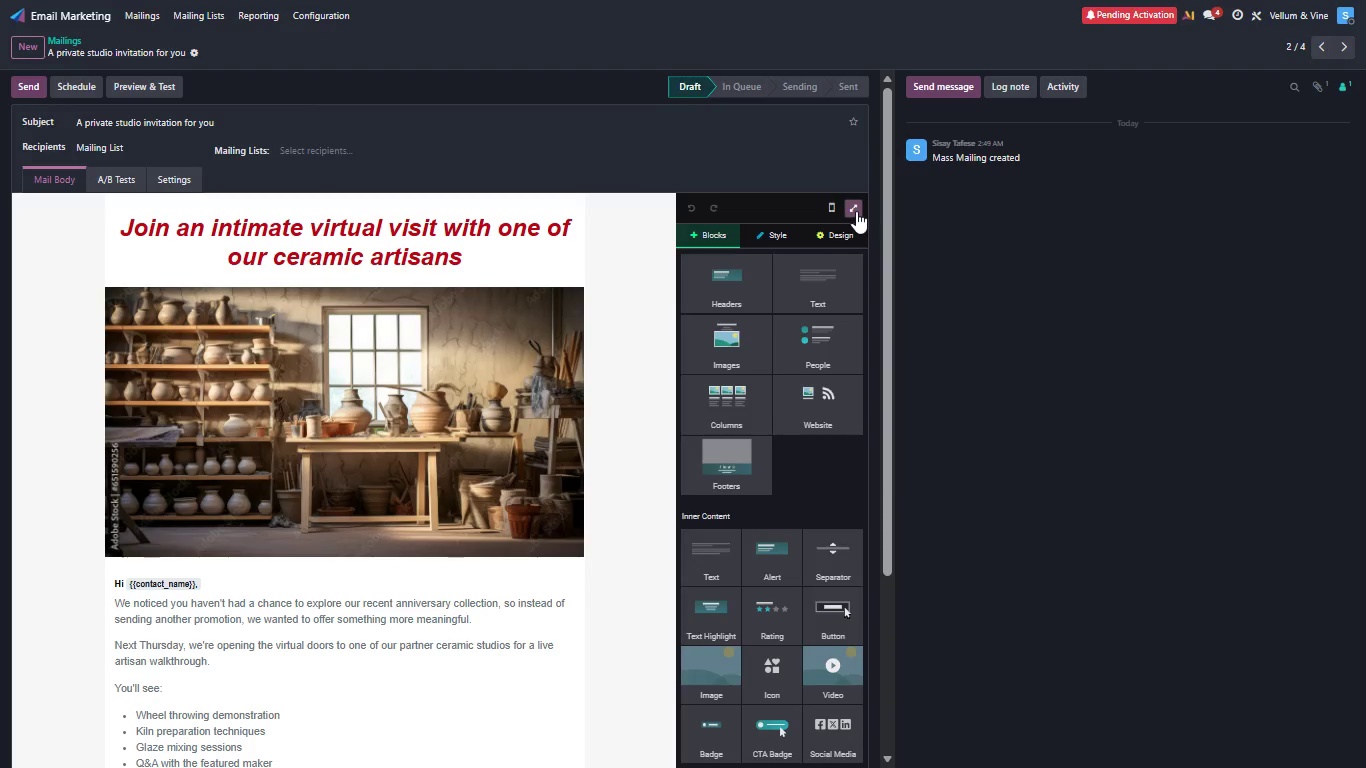 
left_click([852, 211])
 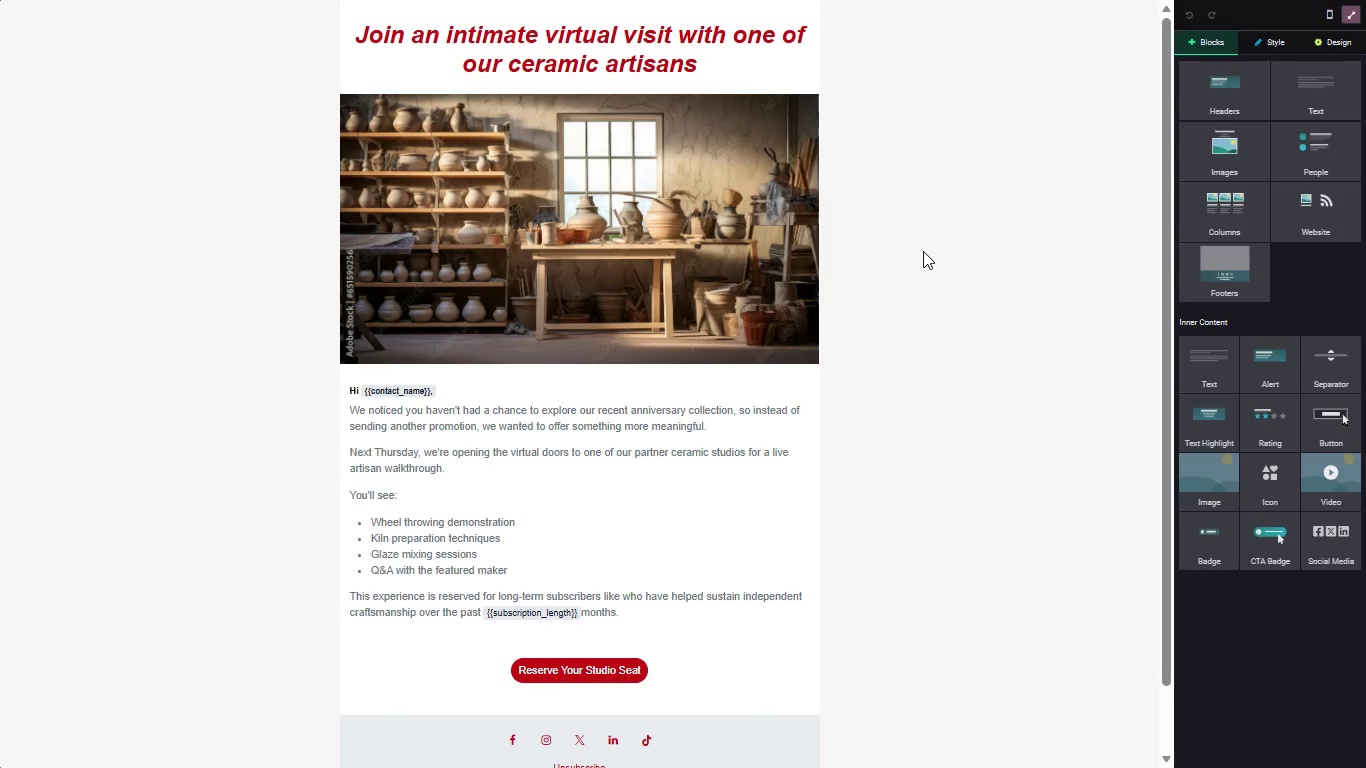 
wait(5.34)
 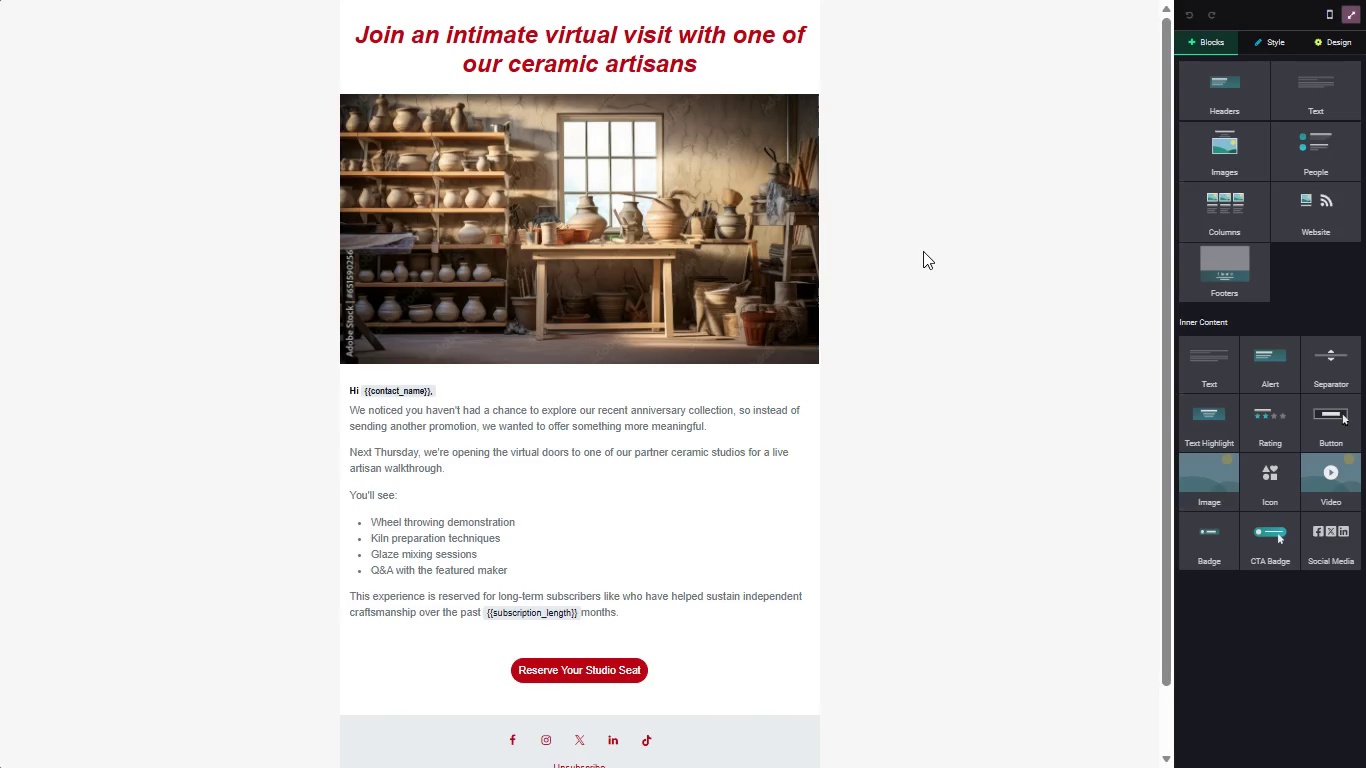 
key(Meta+Delete)
 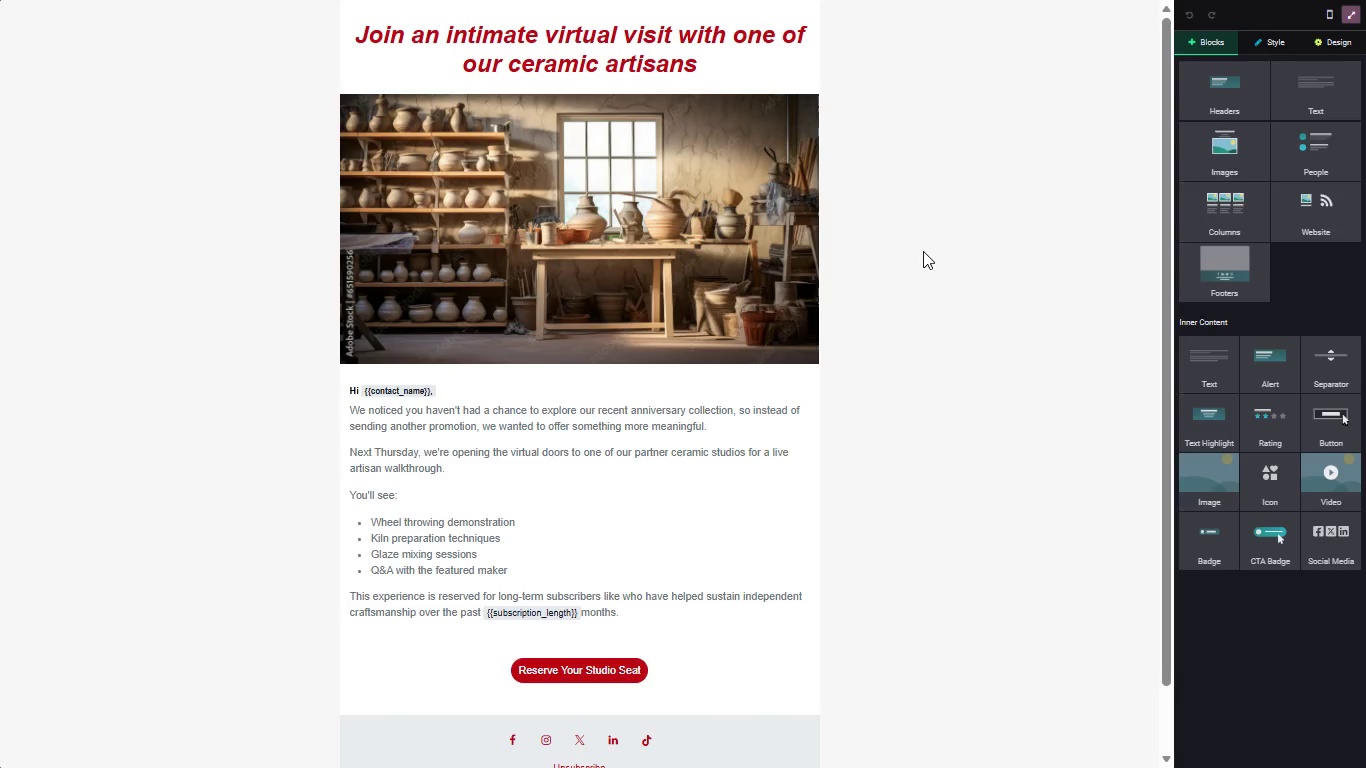 
key(Meta+Insert)
 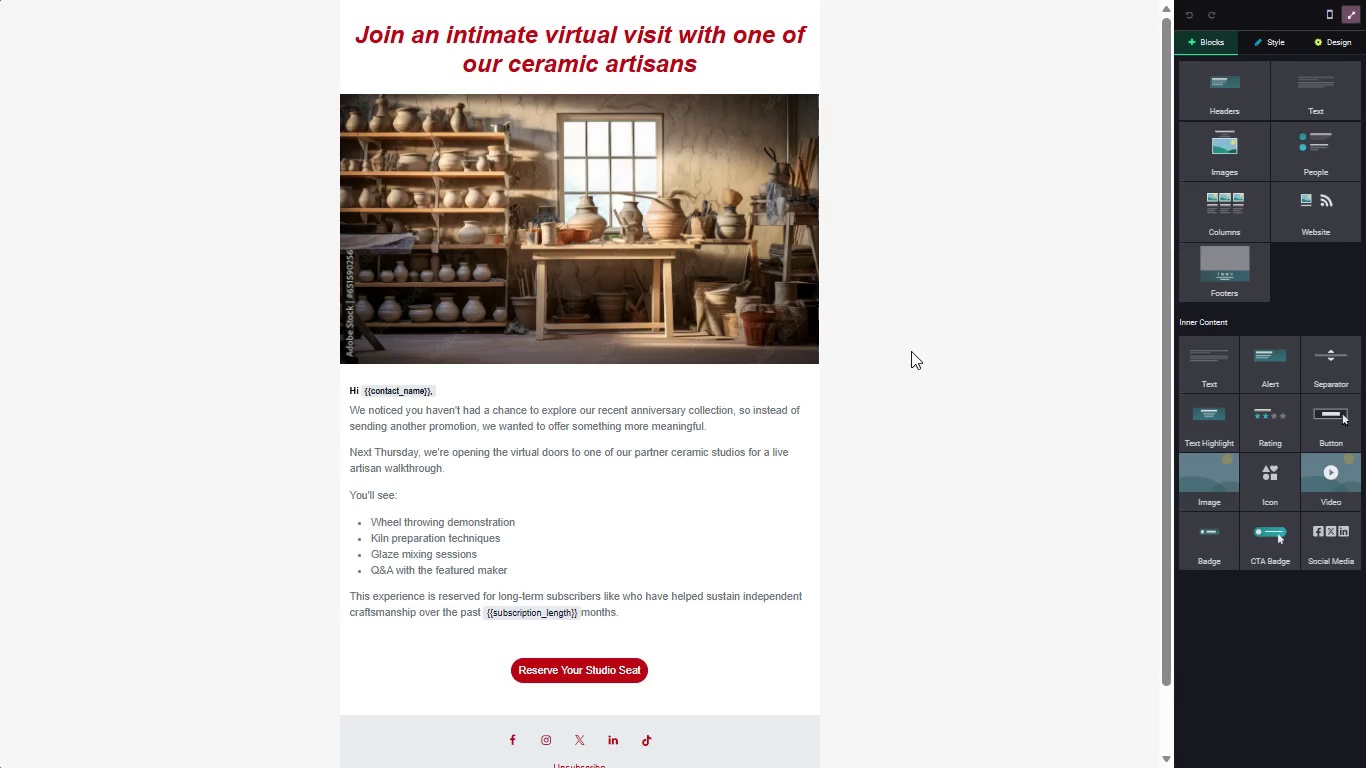 
left_click([911, 351])
 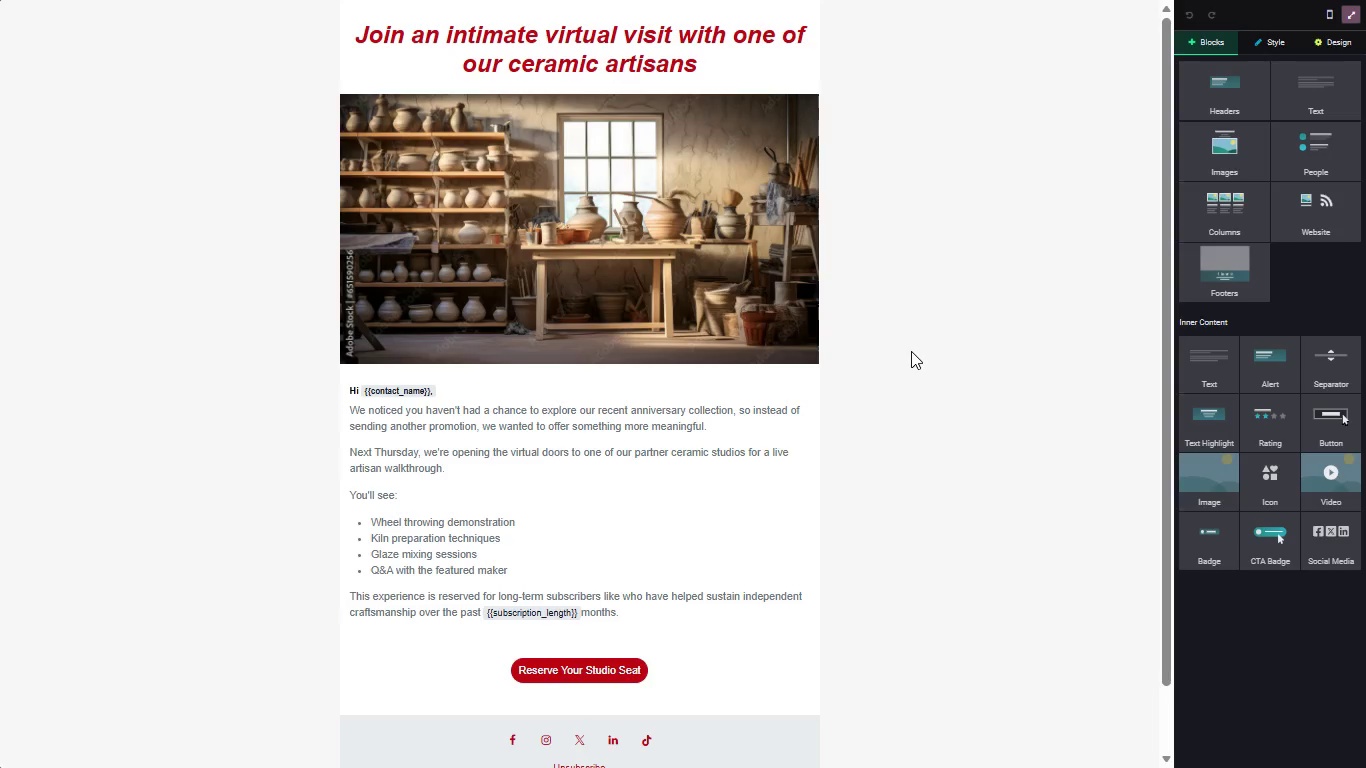 
key(Meta+PrintScreen)
 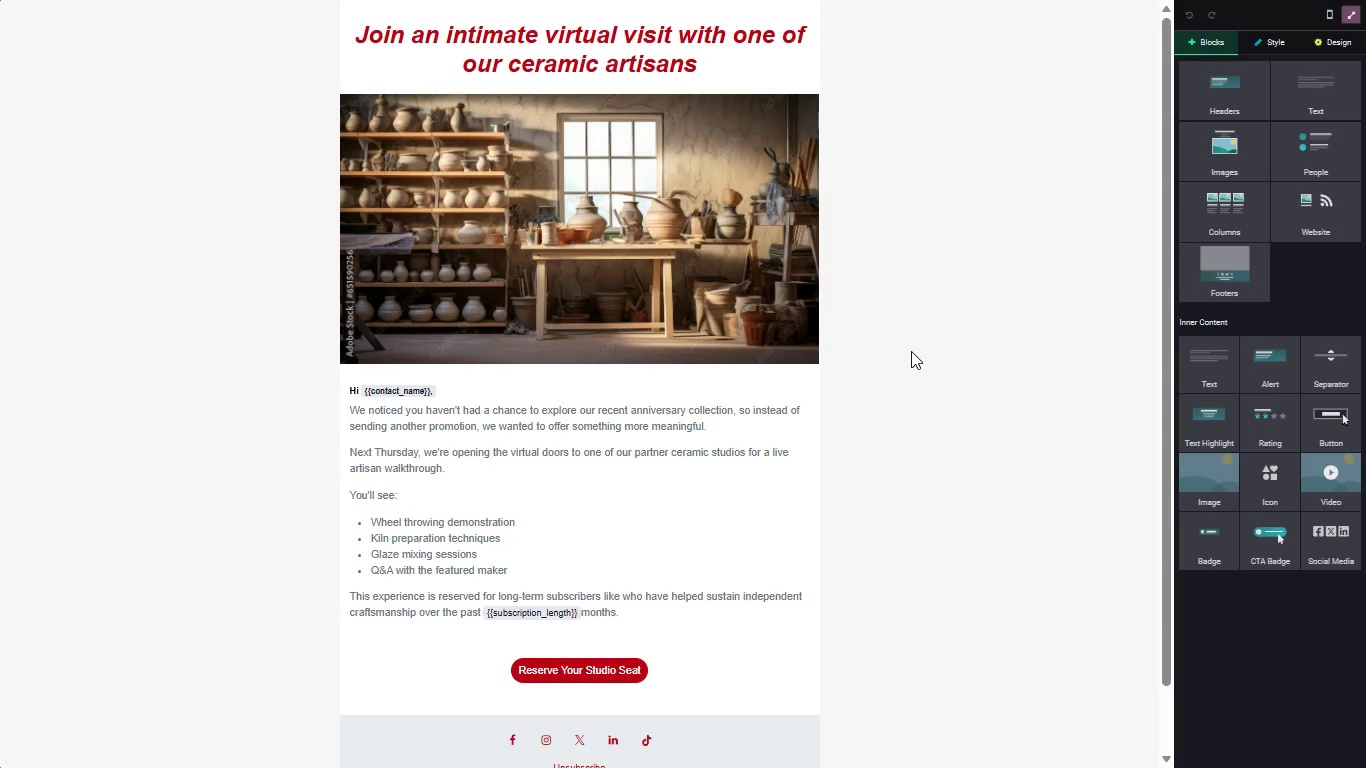 
wait(9.44)
 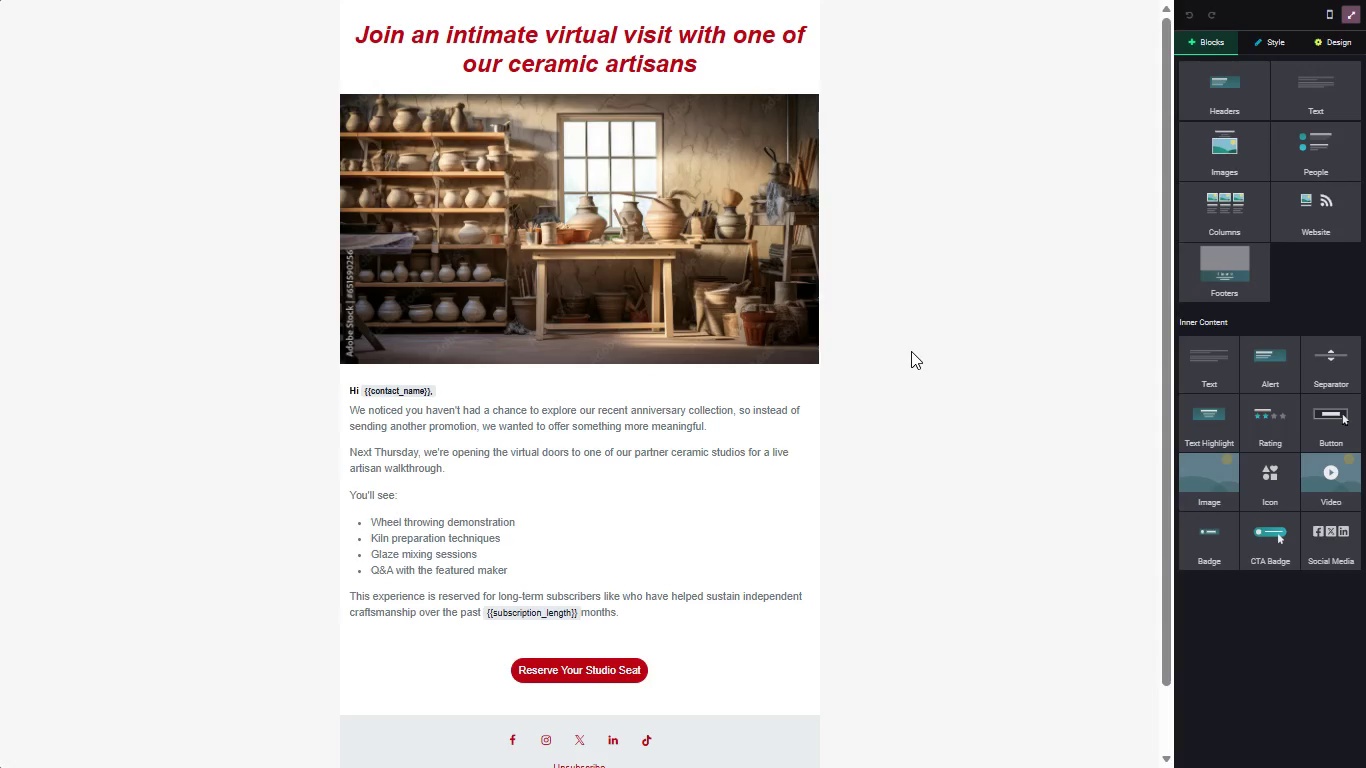 
left_click([1345, 15])
 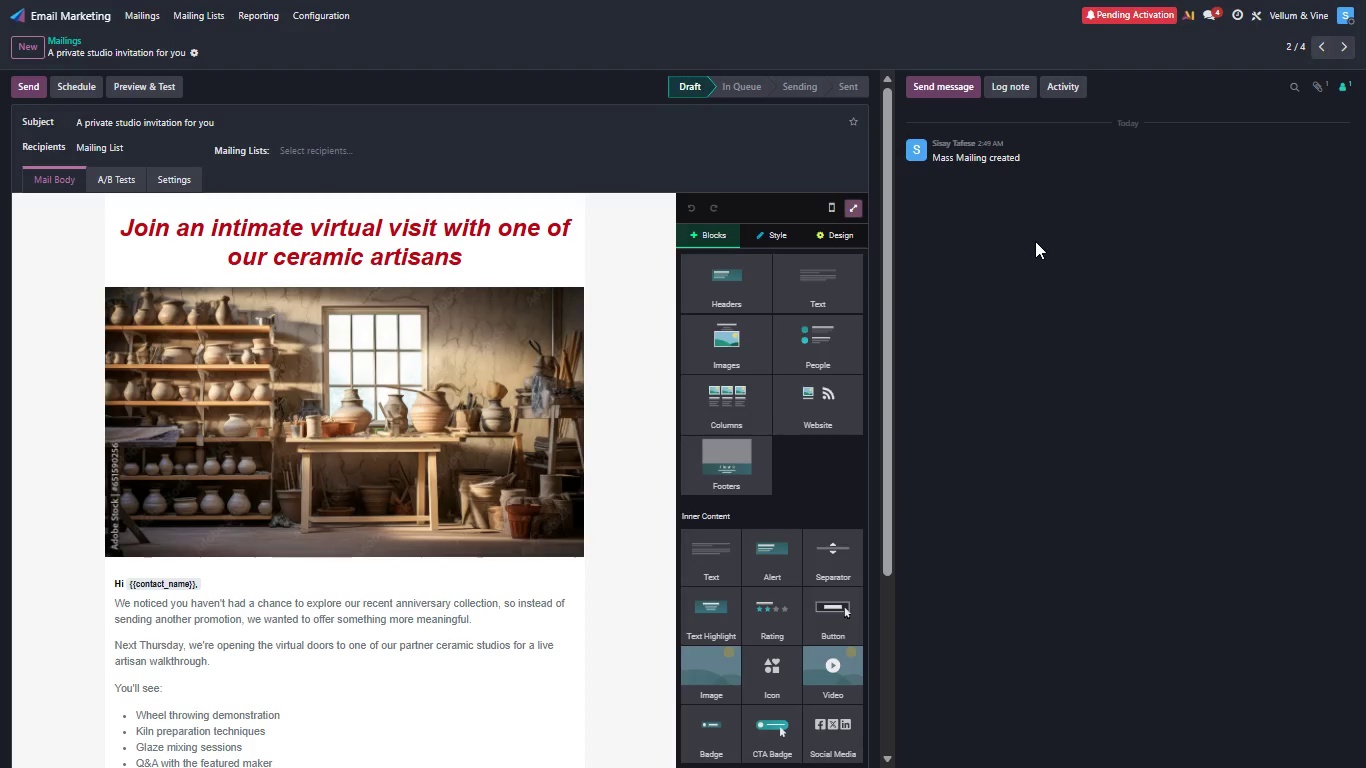 
key(Escape)
 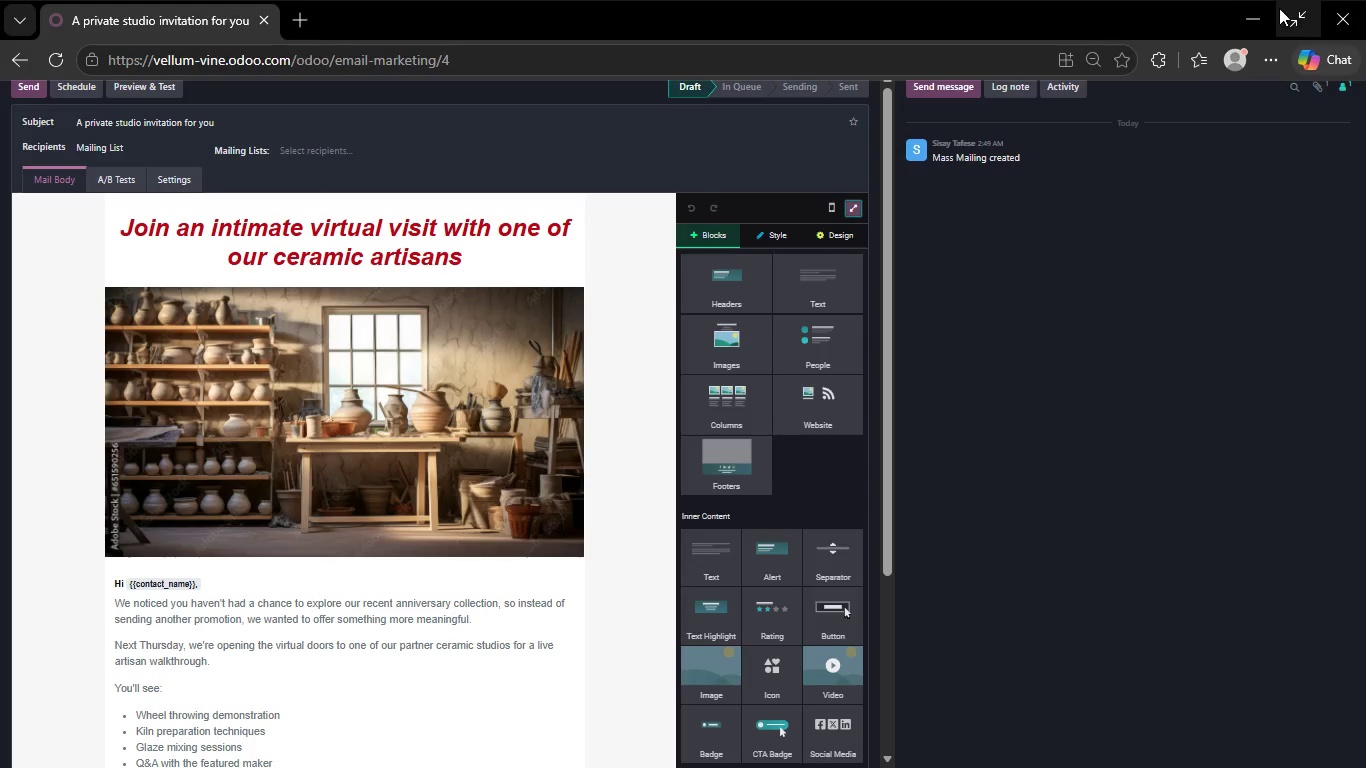 
left_click([1293, 11])
 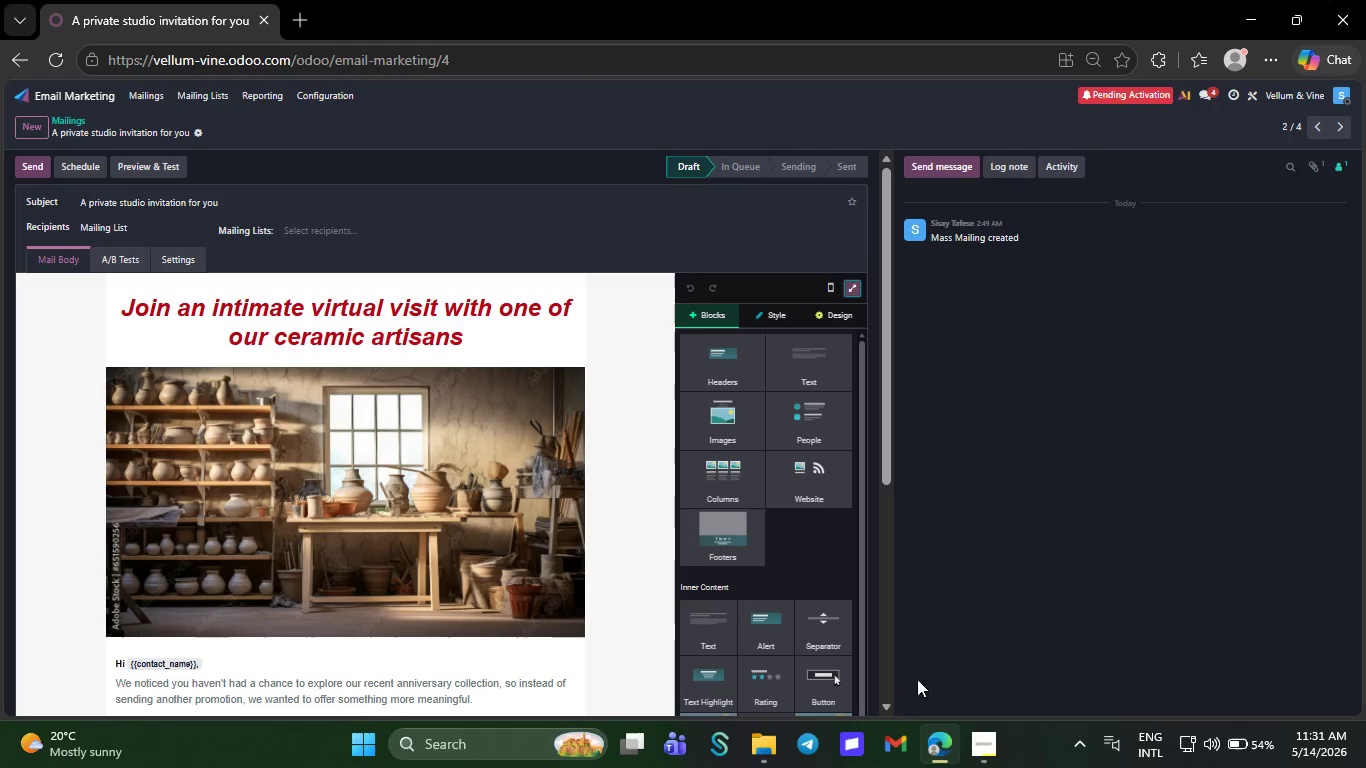 
left_click([970, 746])